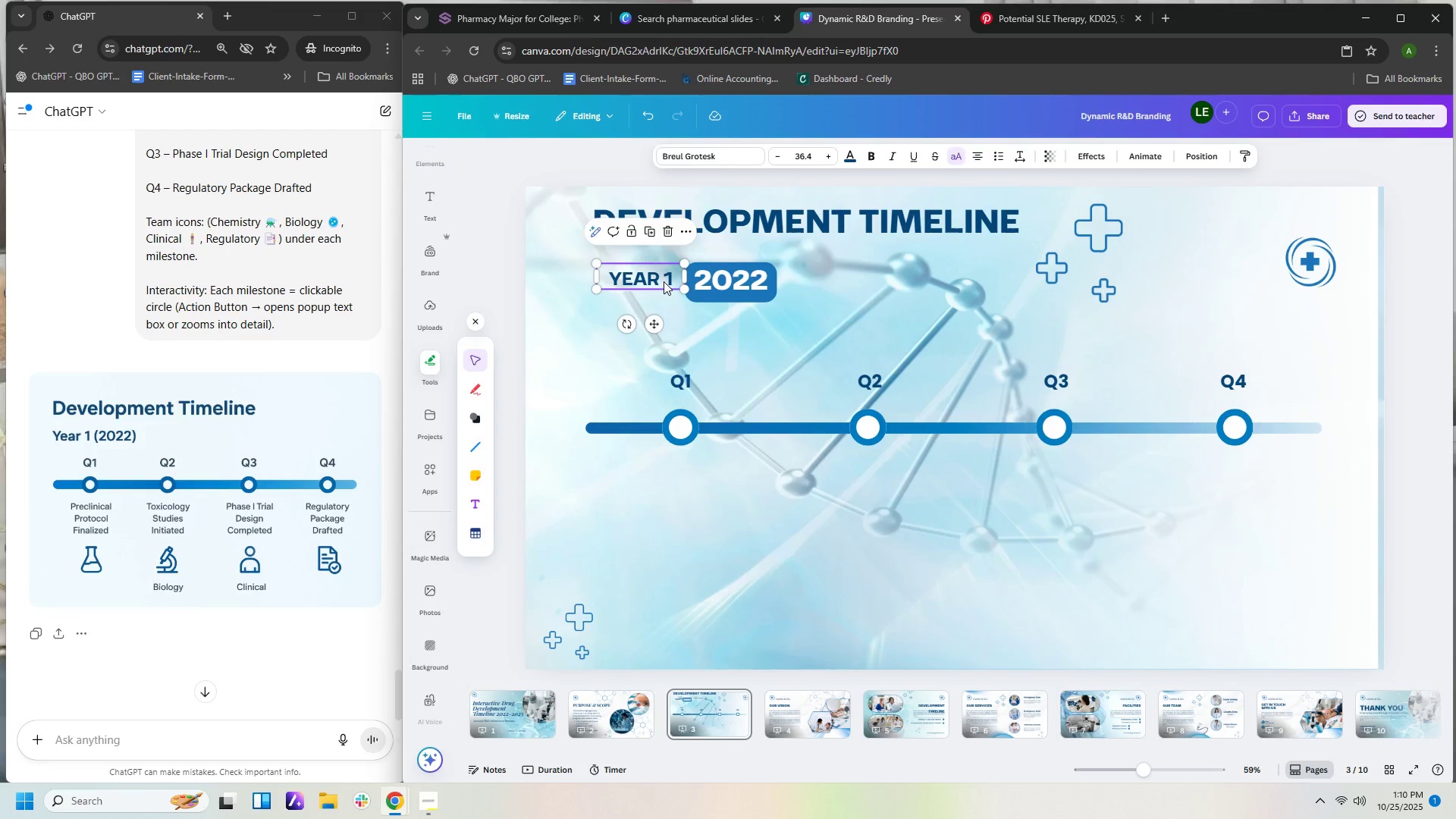 
key(Control+V)
 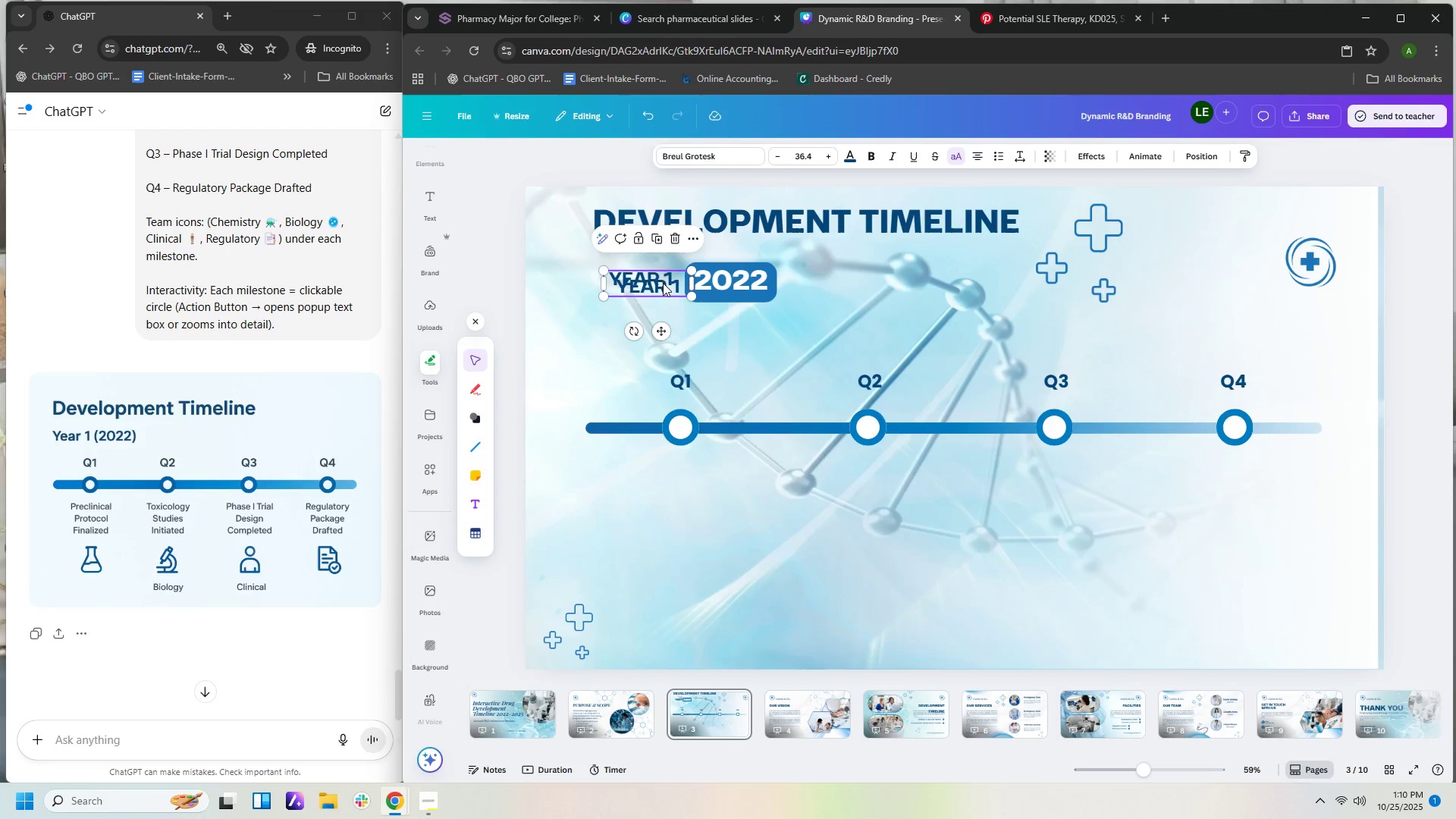 
left_click_drag(start_coordinate=[663, 283], to_coordinate=[695, 470])
 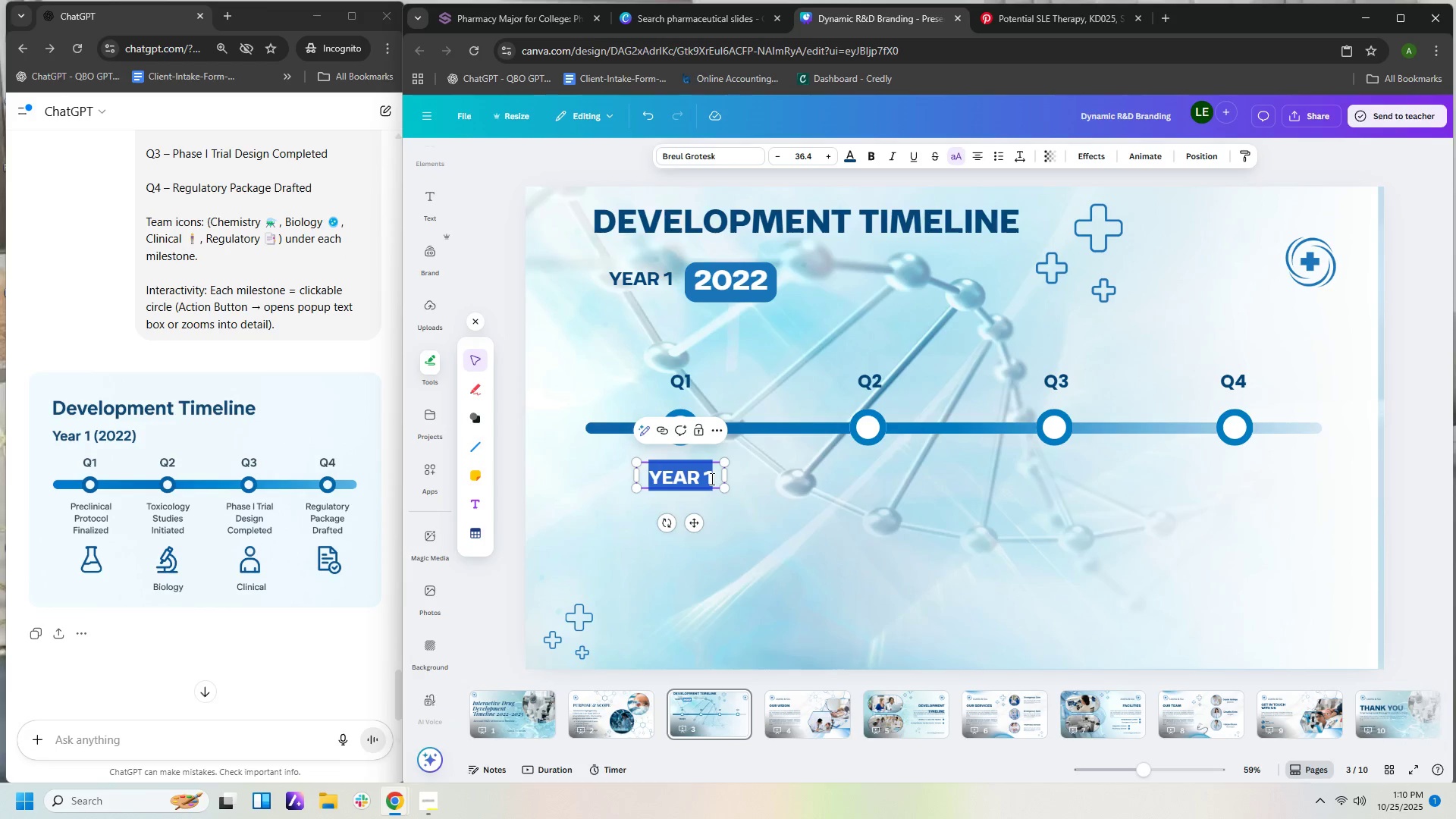 
double_click([711, 479])
 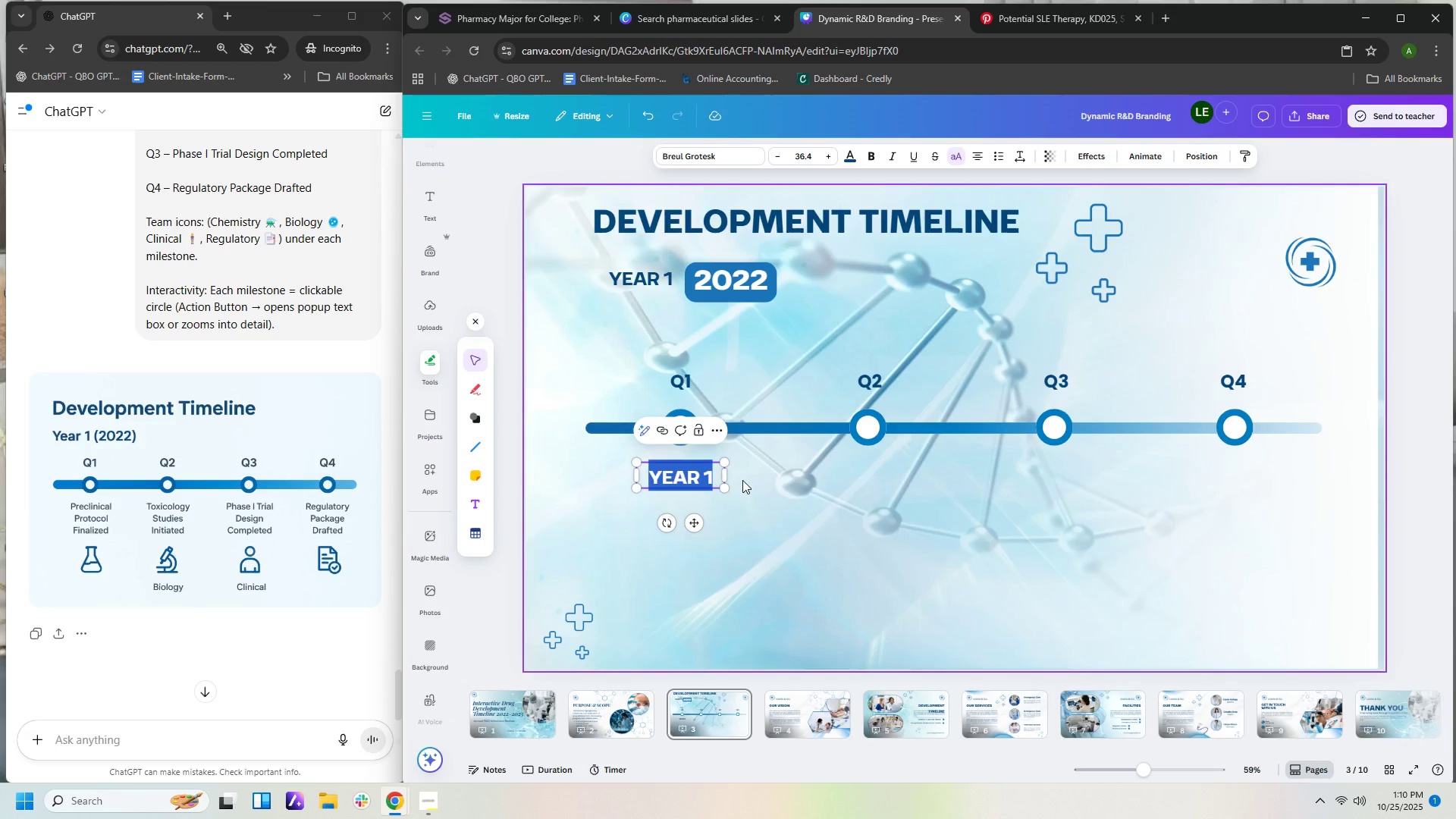 
type(Pre)
key(Backspace)
key(Backspace)
key(Backspace)
type(pRE)
key(Backspace)
key(Backspace)
key(Backspace)
type(pre)
key(Backspace)
key(Backspace)
key(Backspace)
 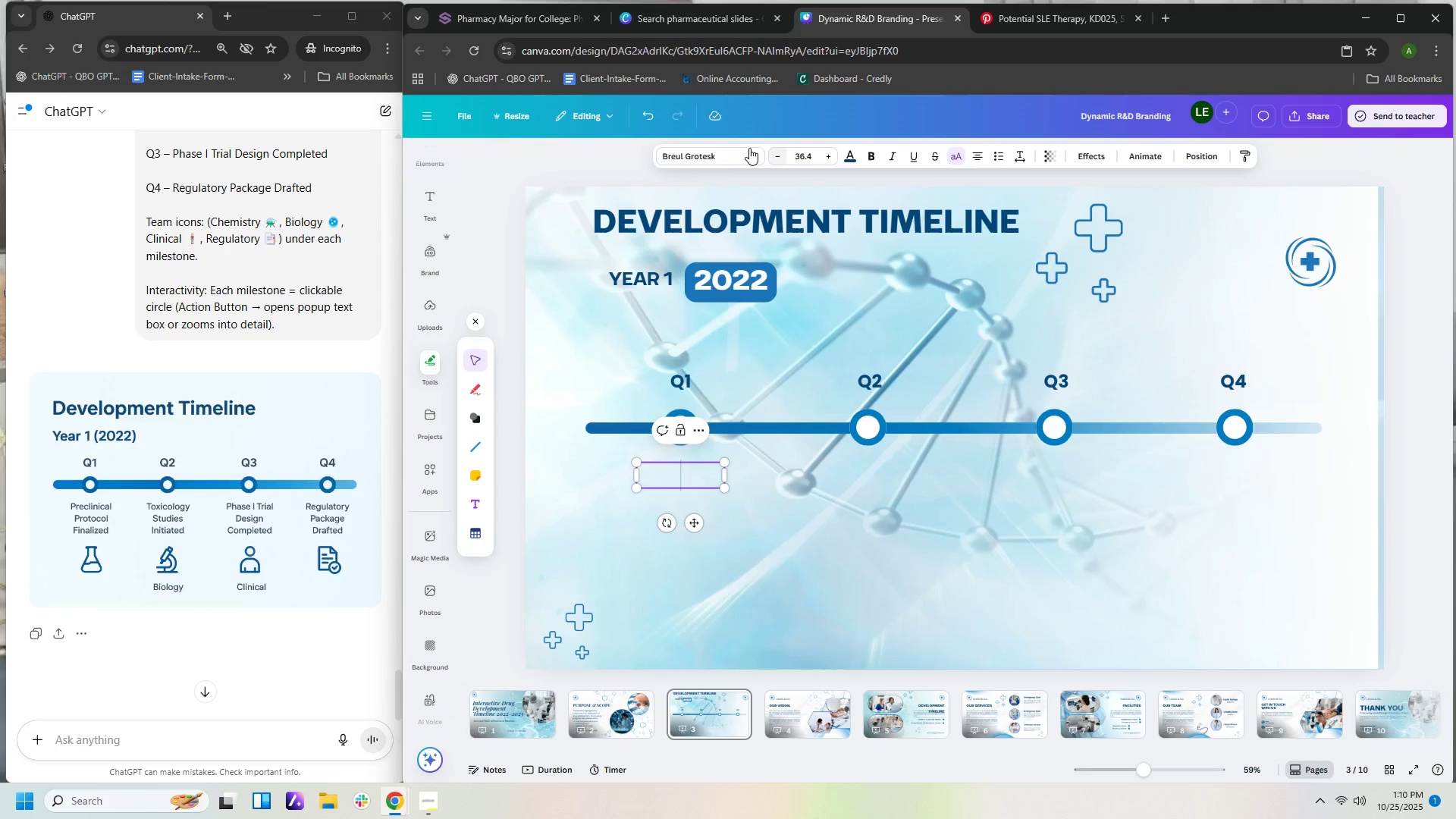 
left_click([726, 155])
 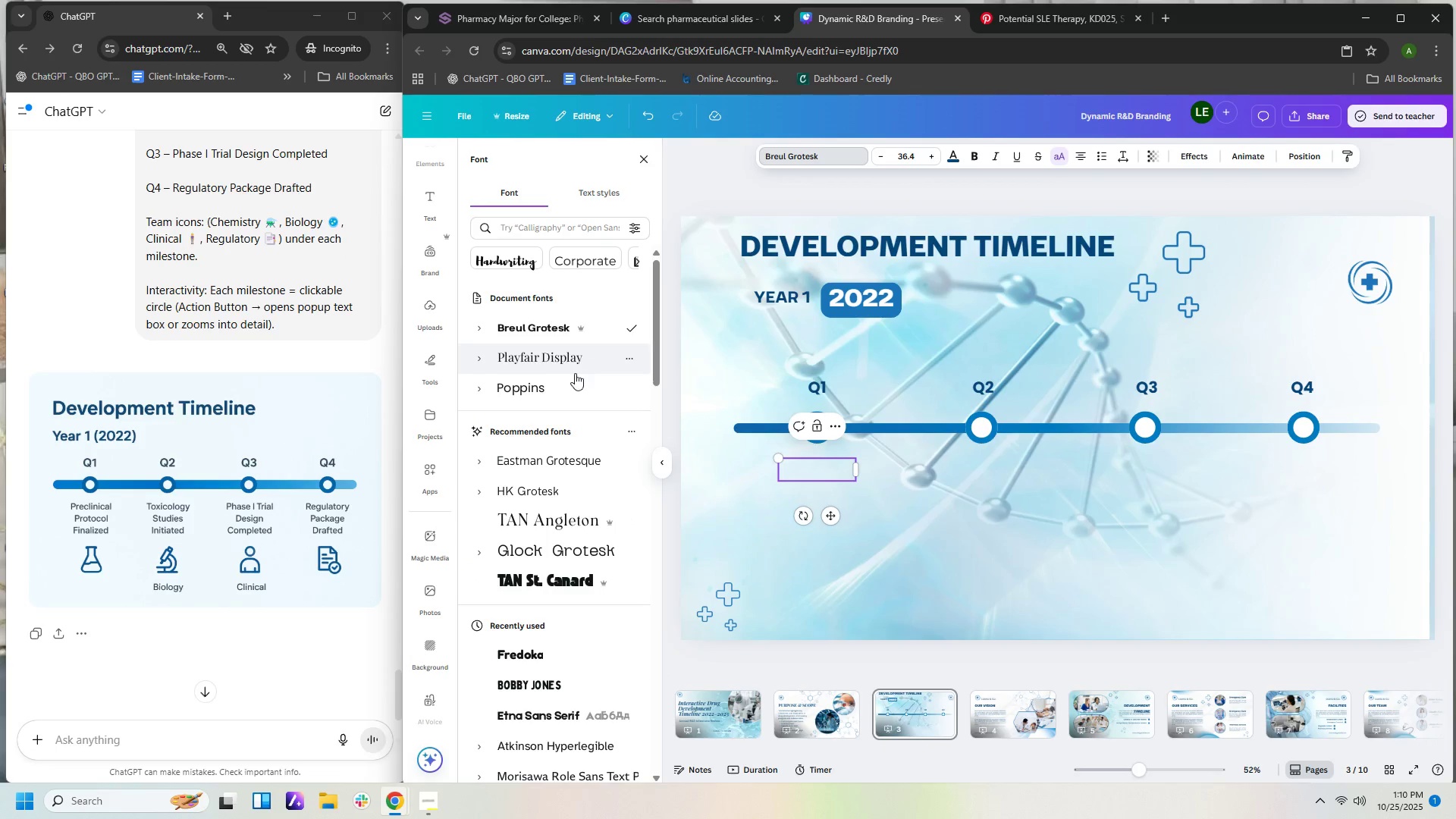 
left_click([574, 393])
 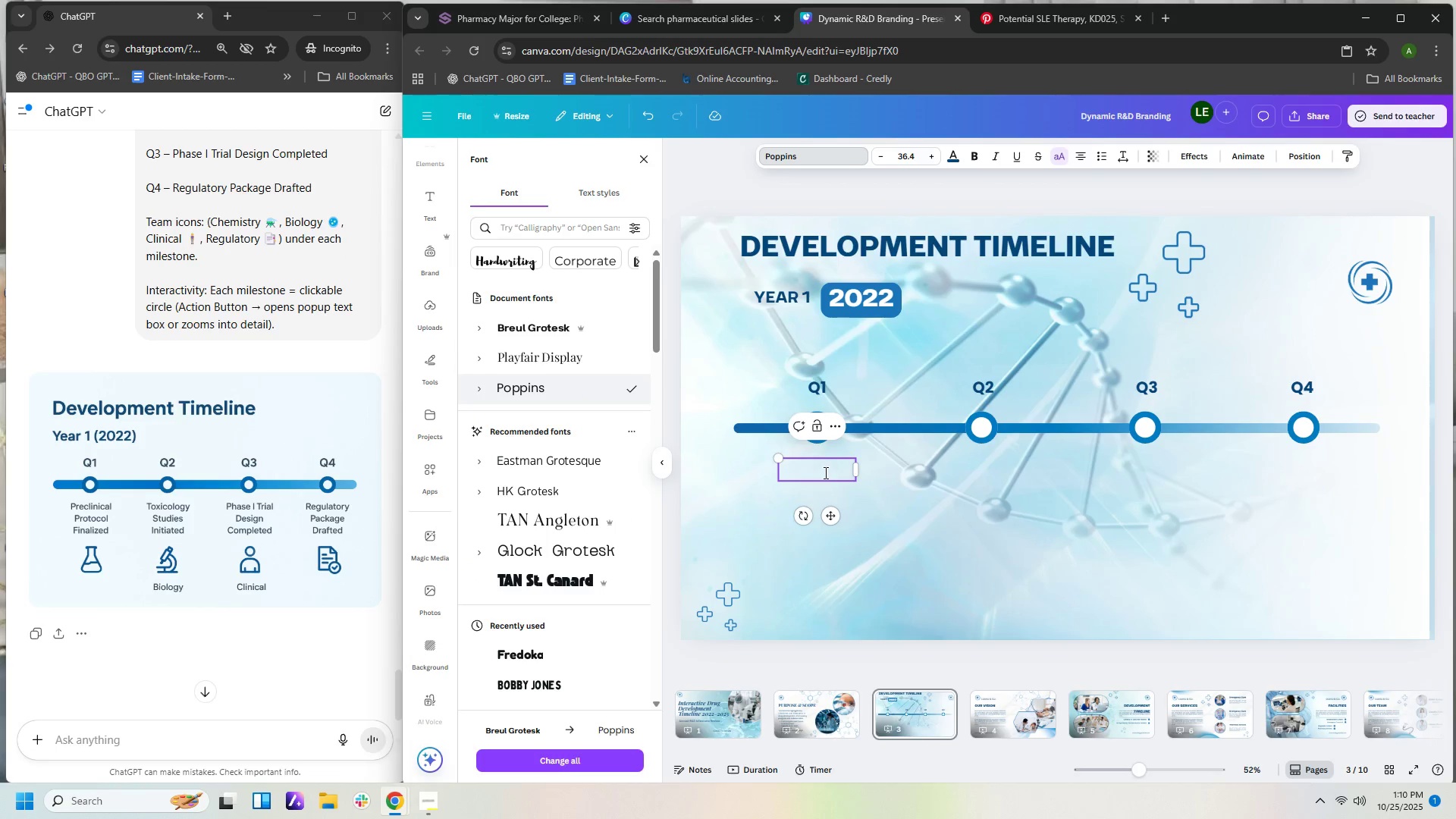 
left_click([824, 472])
 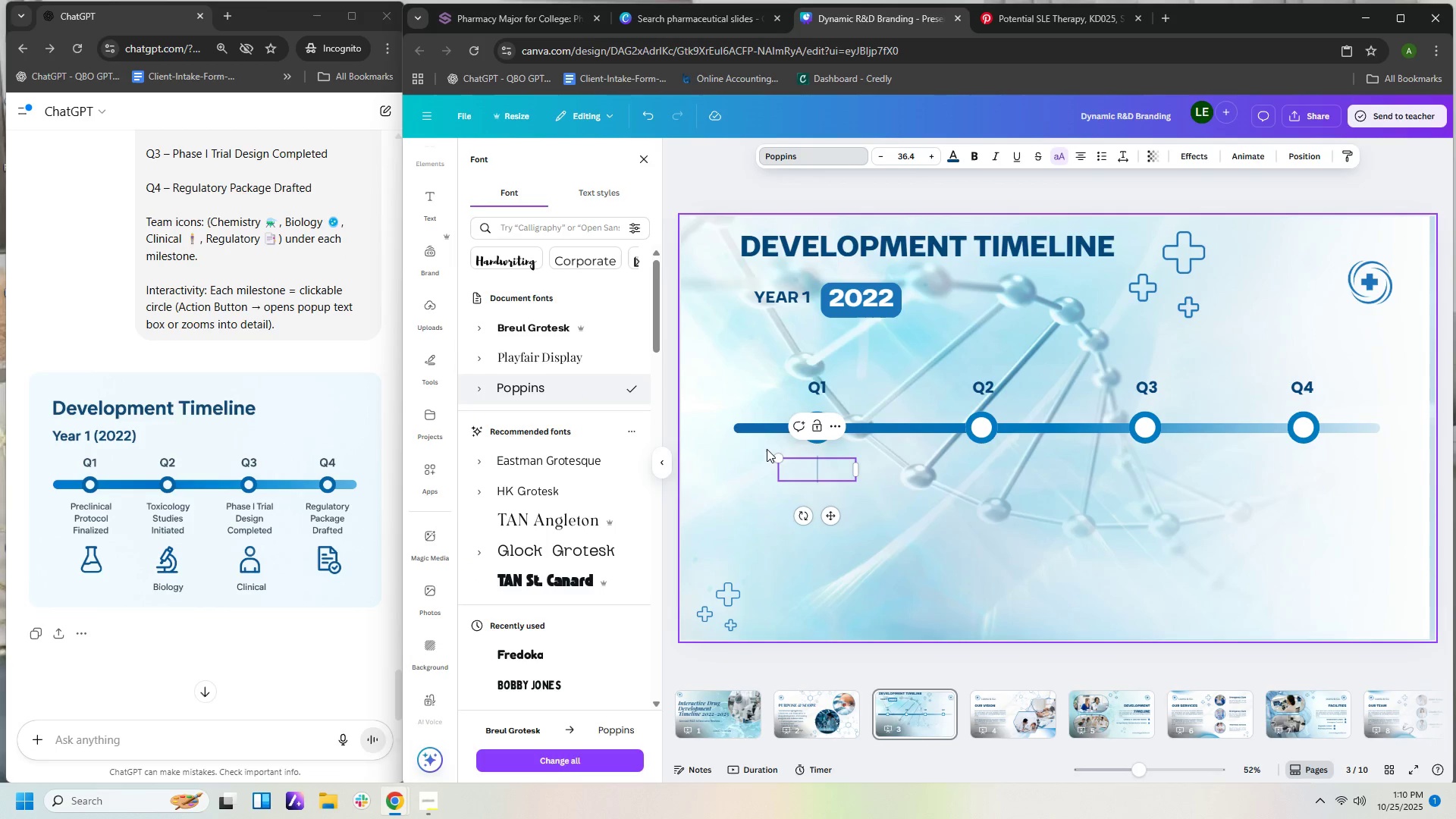 
type(Pre)
key(Backspace)
key(Backspace)
type(p)
key(Backspace)
type(RE)
key(Backspace)
key(Backspace)
type(re)
key(Backspace)
key(Backspace)
key(Backspace)
 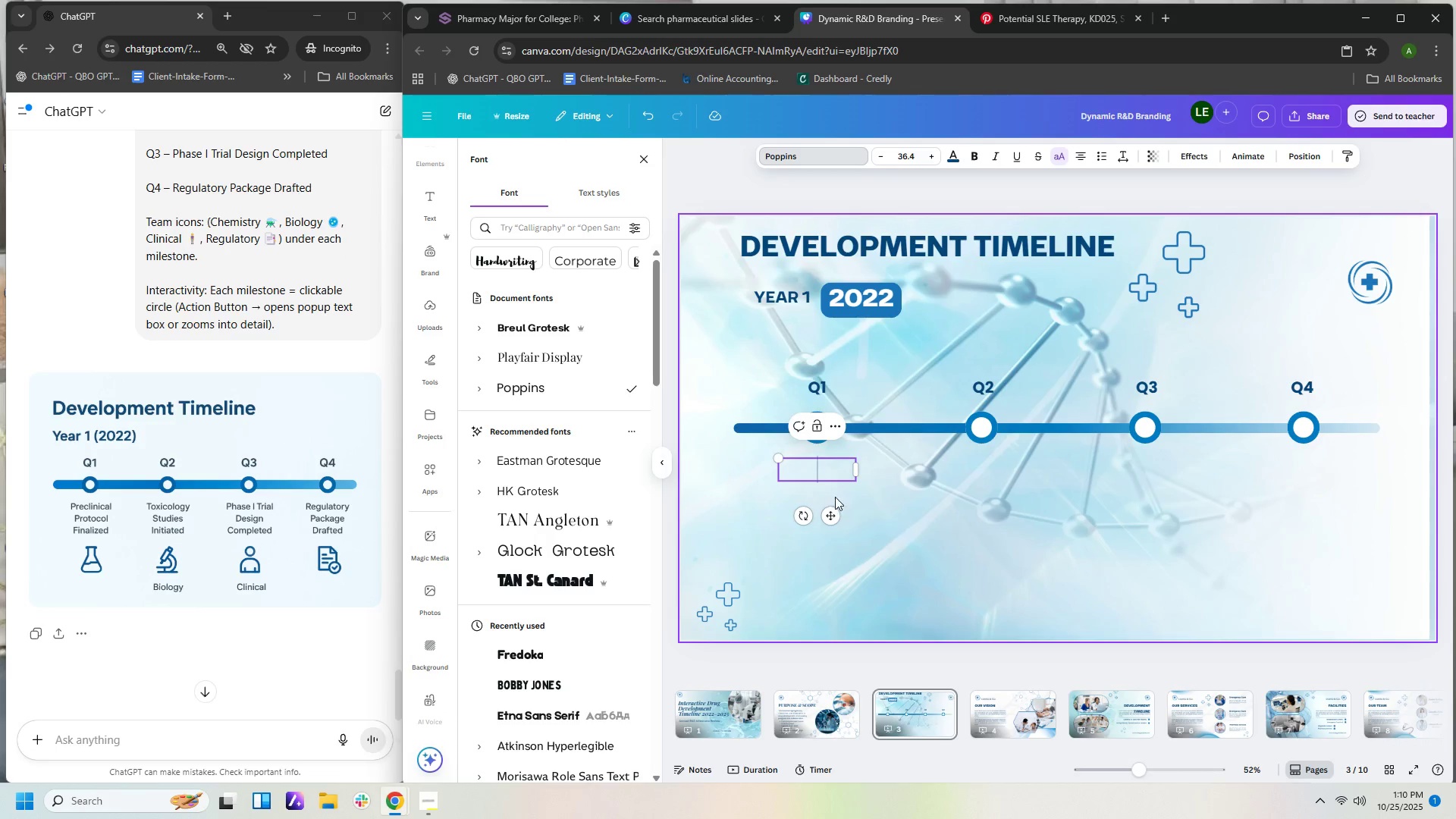 
type(Pre)
 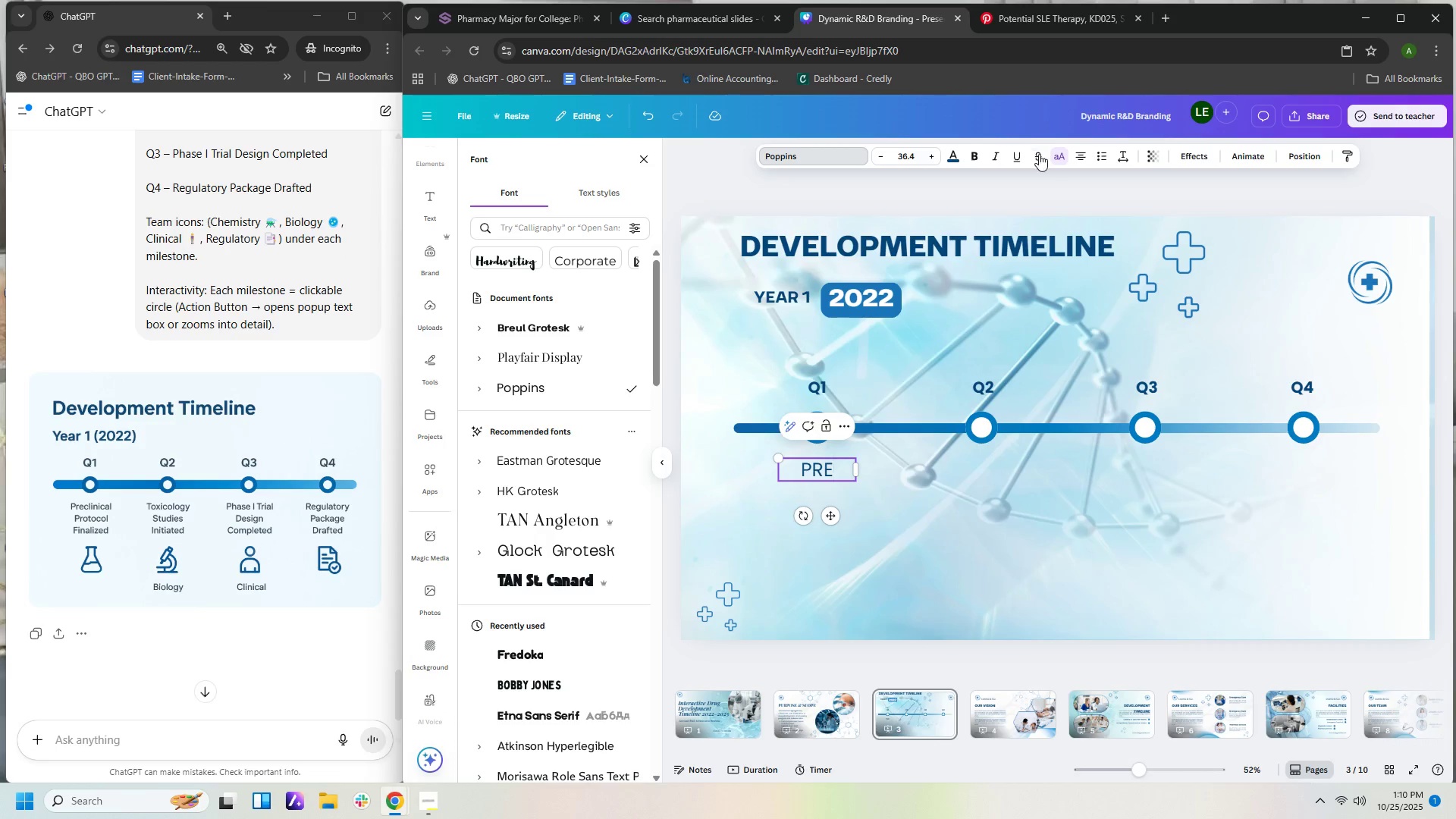 
left_click([1060, 157])
 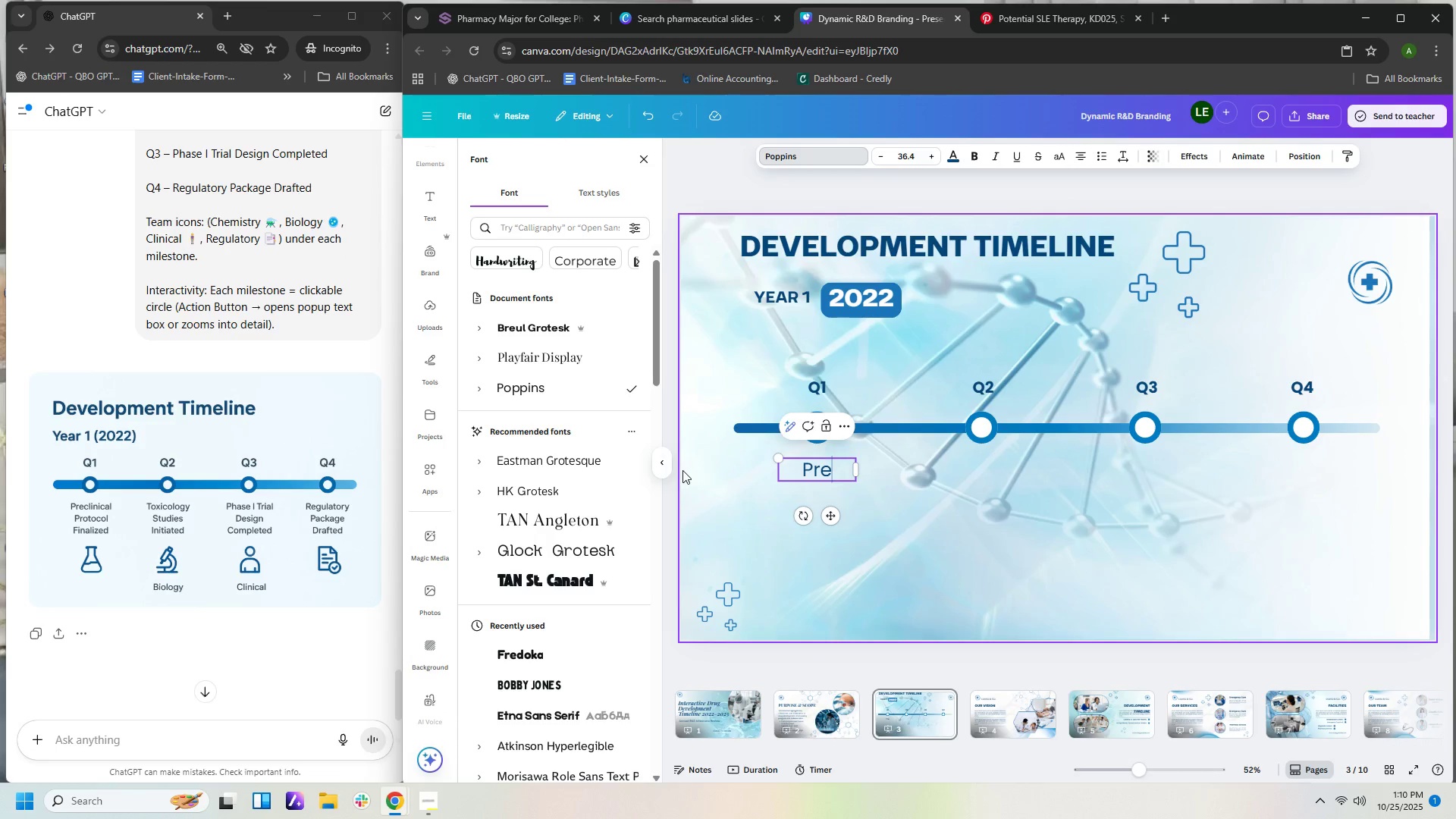 
type(clinicl)
key(Backspace)
type(al Protocol Finalized)
 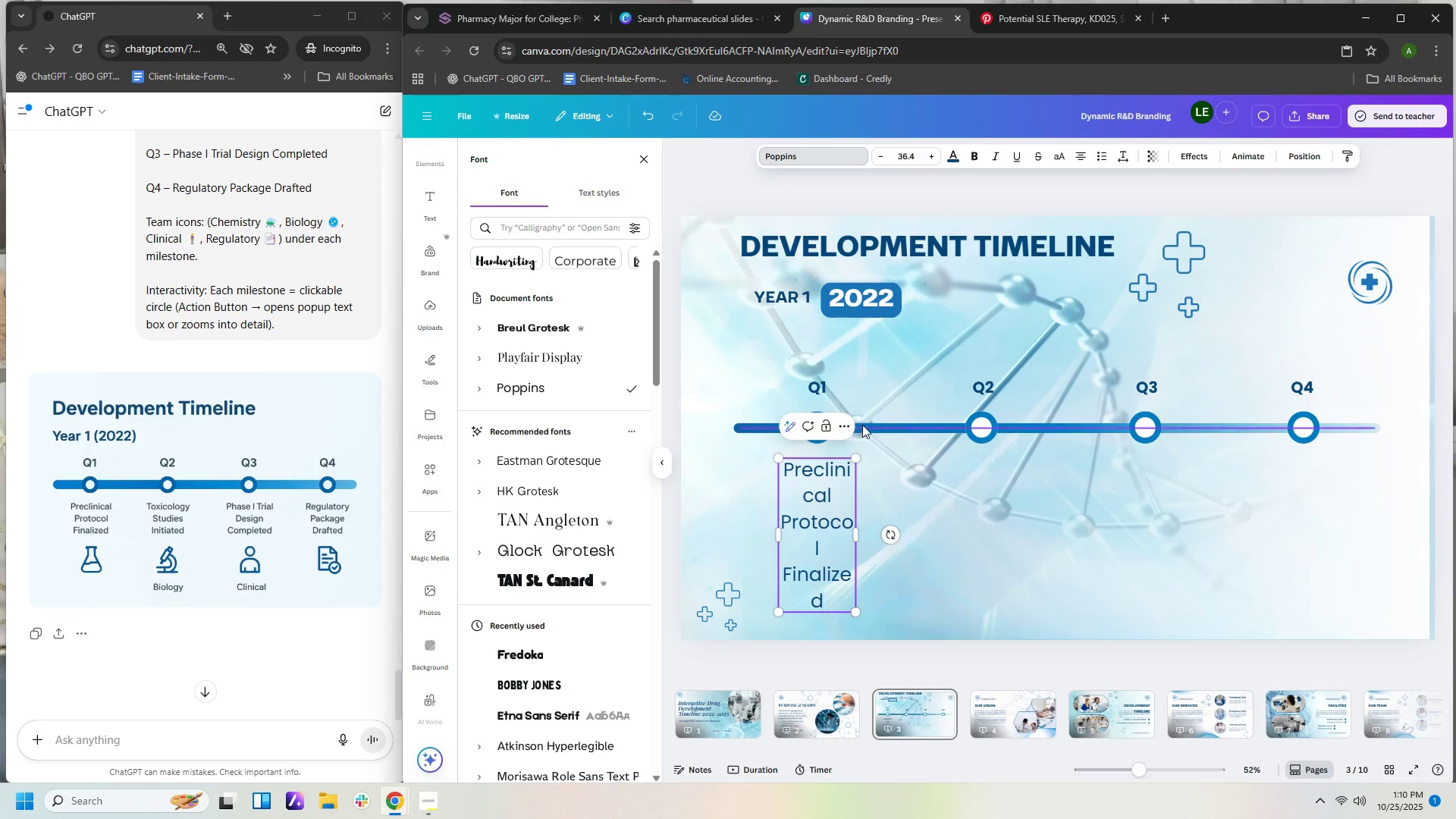 
left_click_drag(start_coordinate=[858, 609], to_coordinate=[824, 532])
 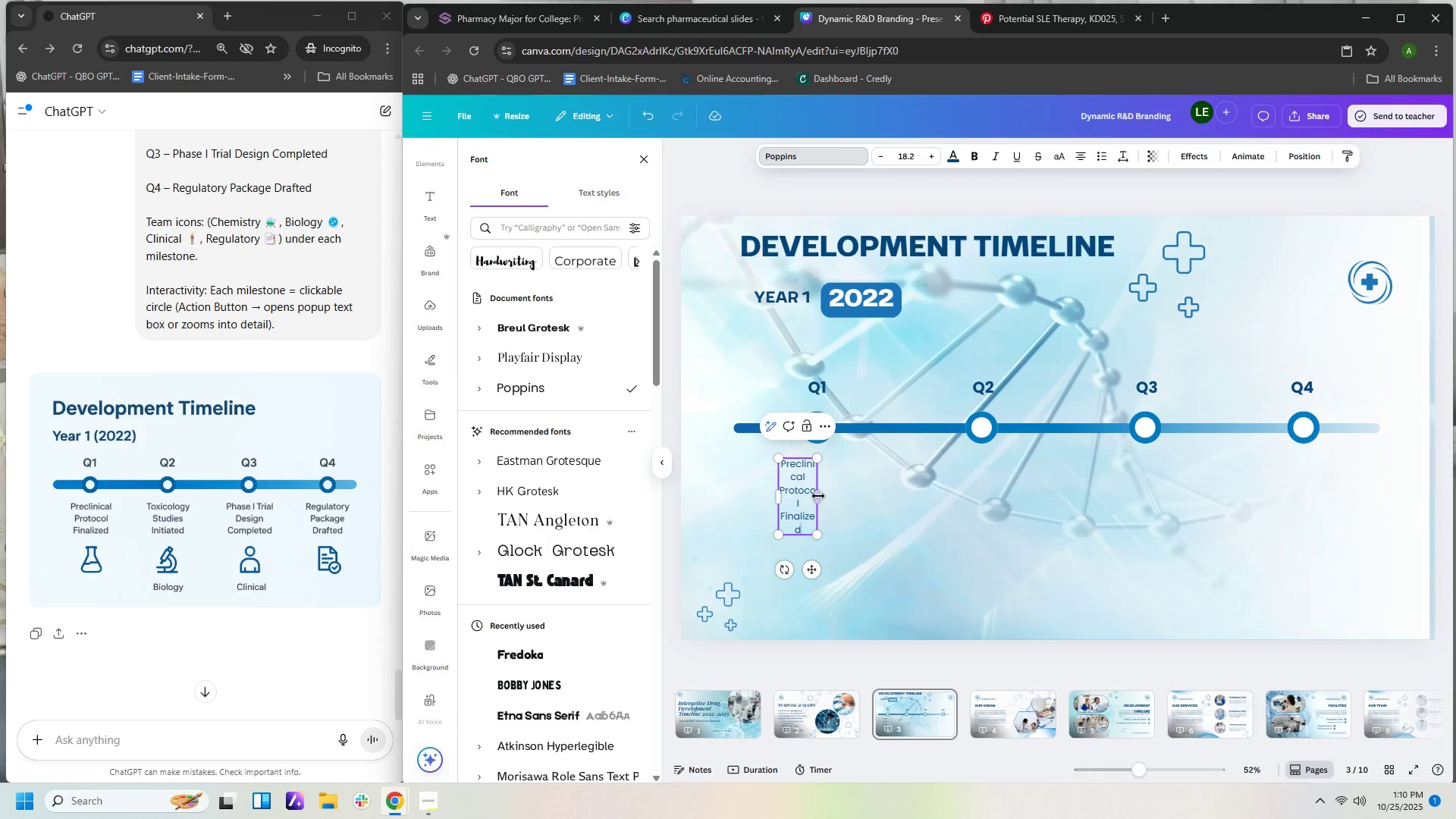 
left_click_drag(start_coordinate=[818, 496], to_coordinate=[837, 497])
 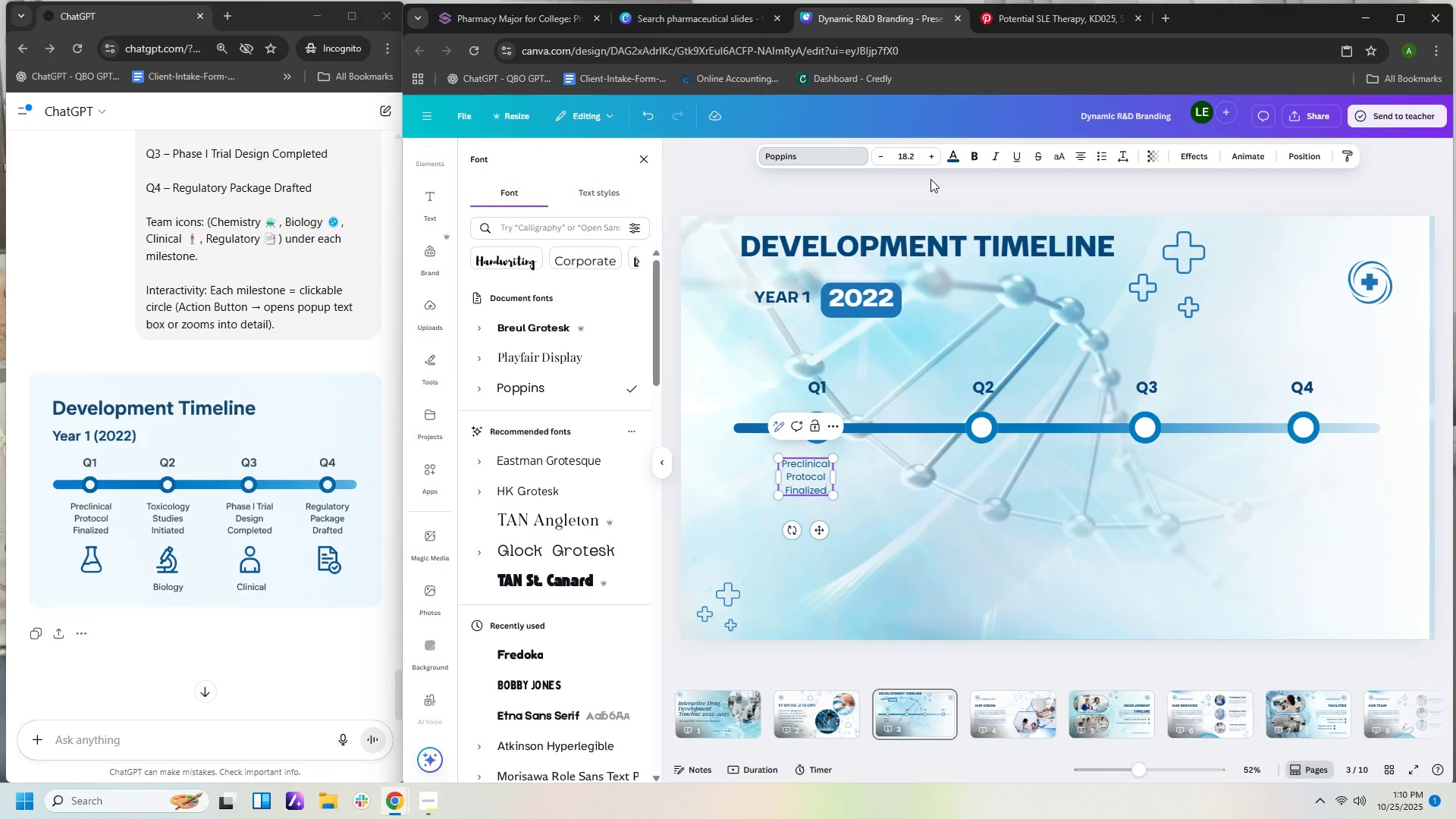 
left_click([915, 156])
 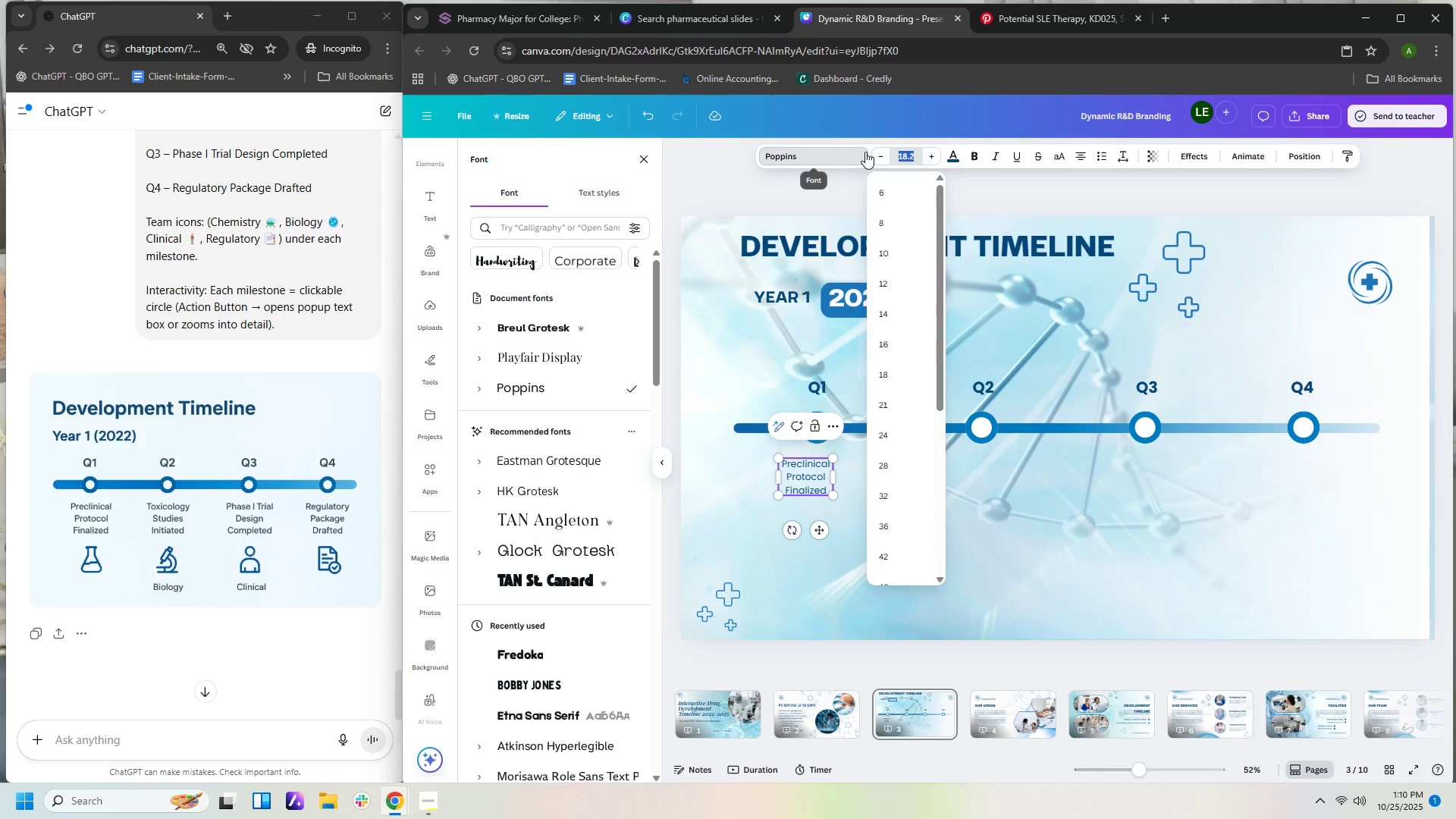 
key(Numpad2)
 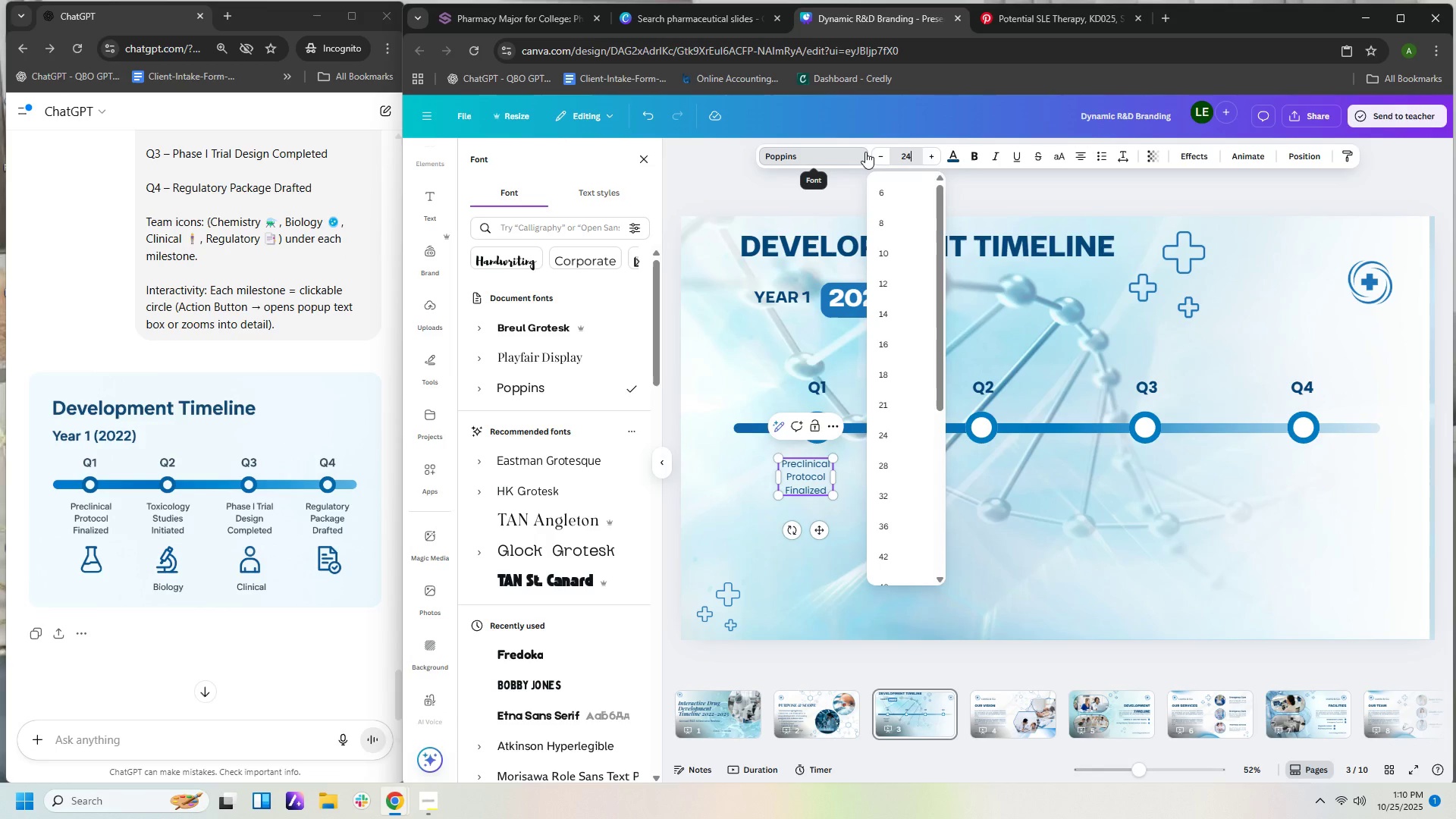 
key(Numpad4)
 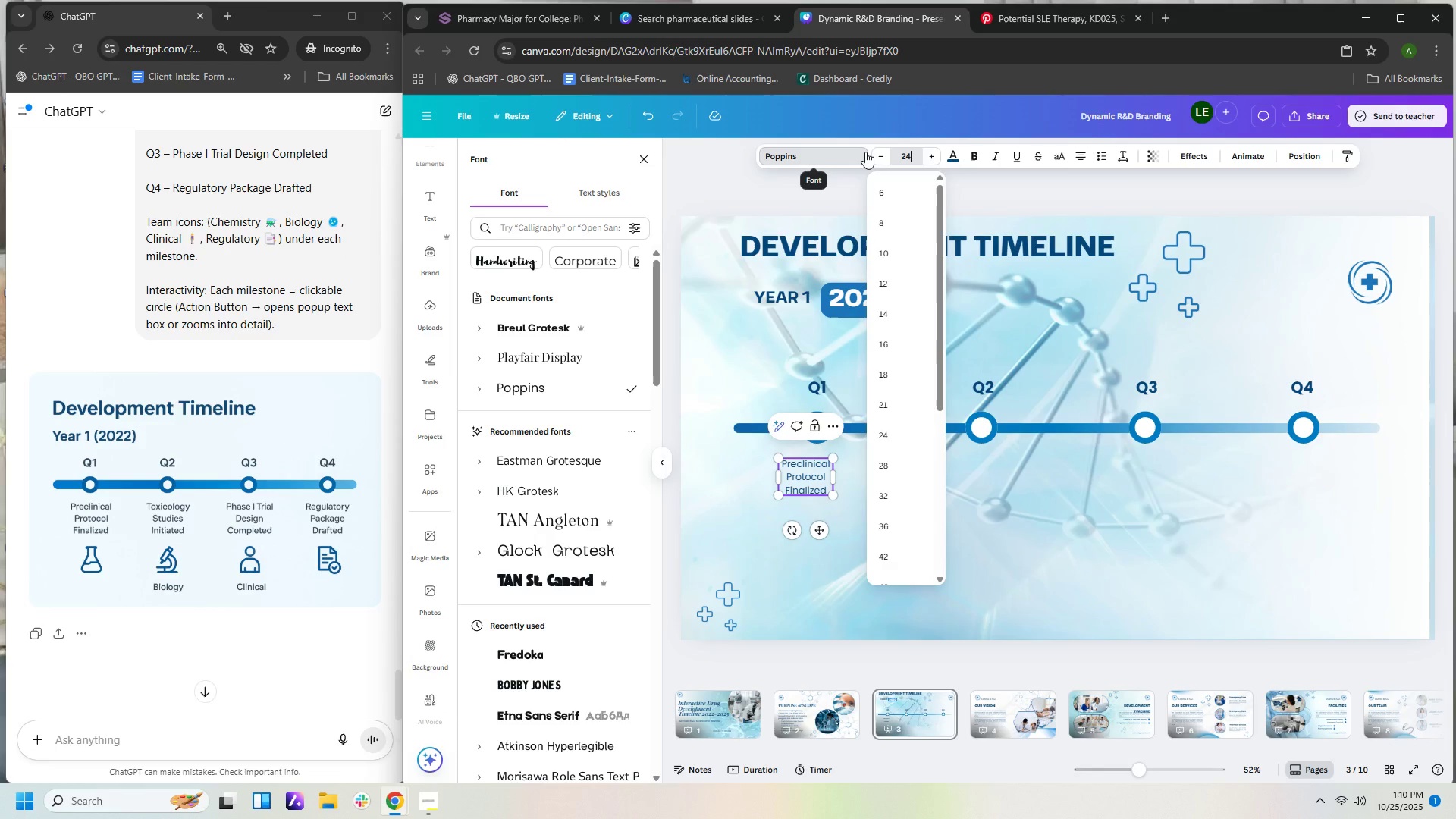 
key(NumpadEnter)
 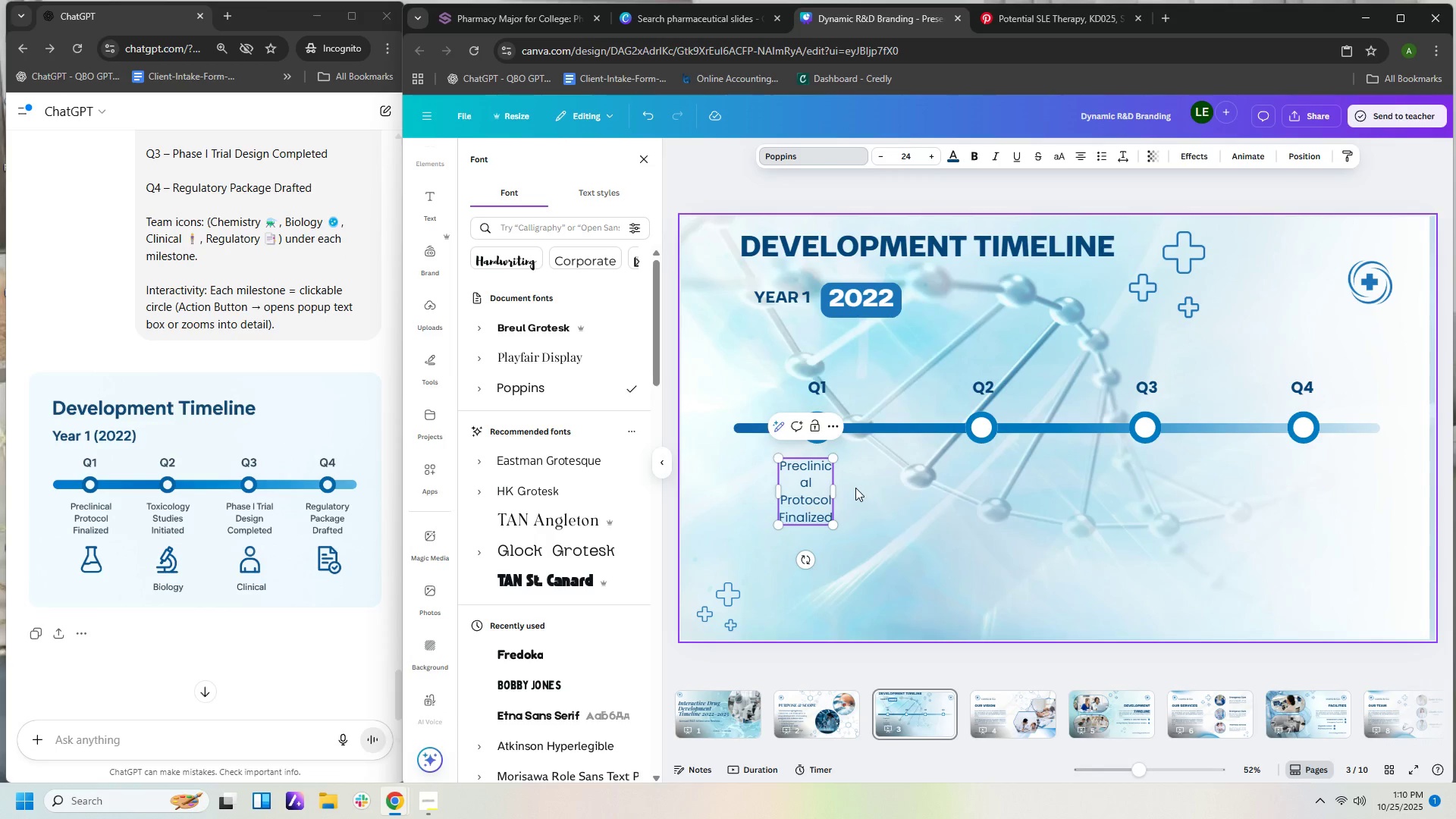 
left_click_drag(start_coordinate=[835, 494], to_coordinate=[846, 491])
 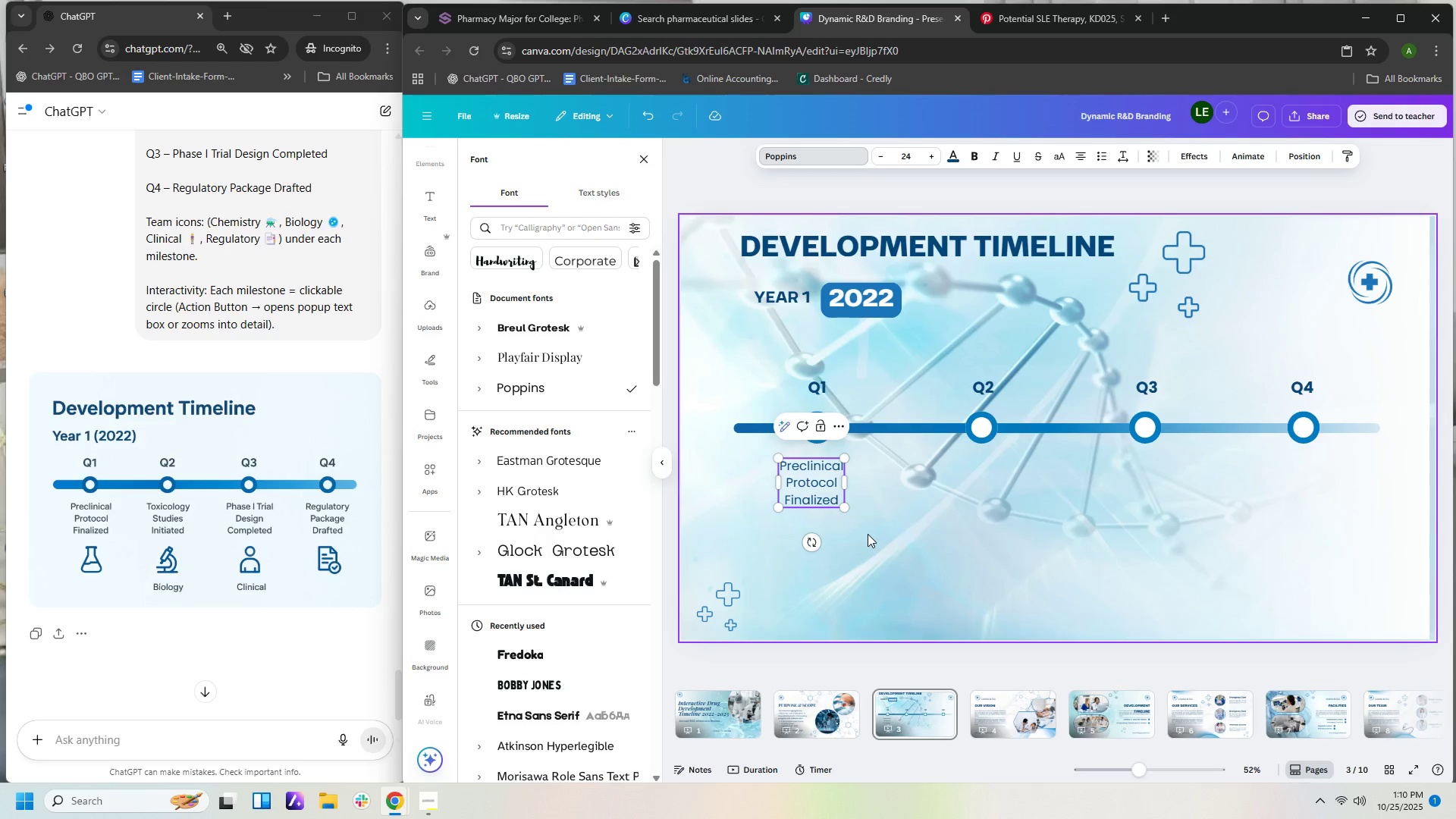 
left_click([868, 534])
 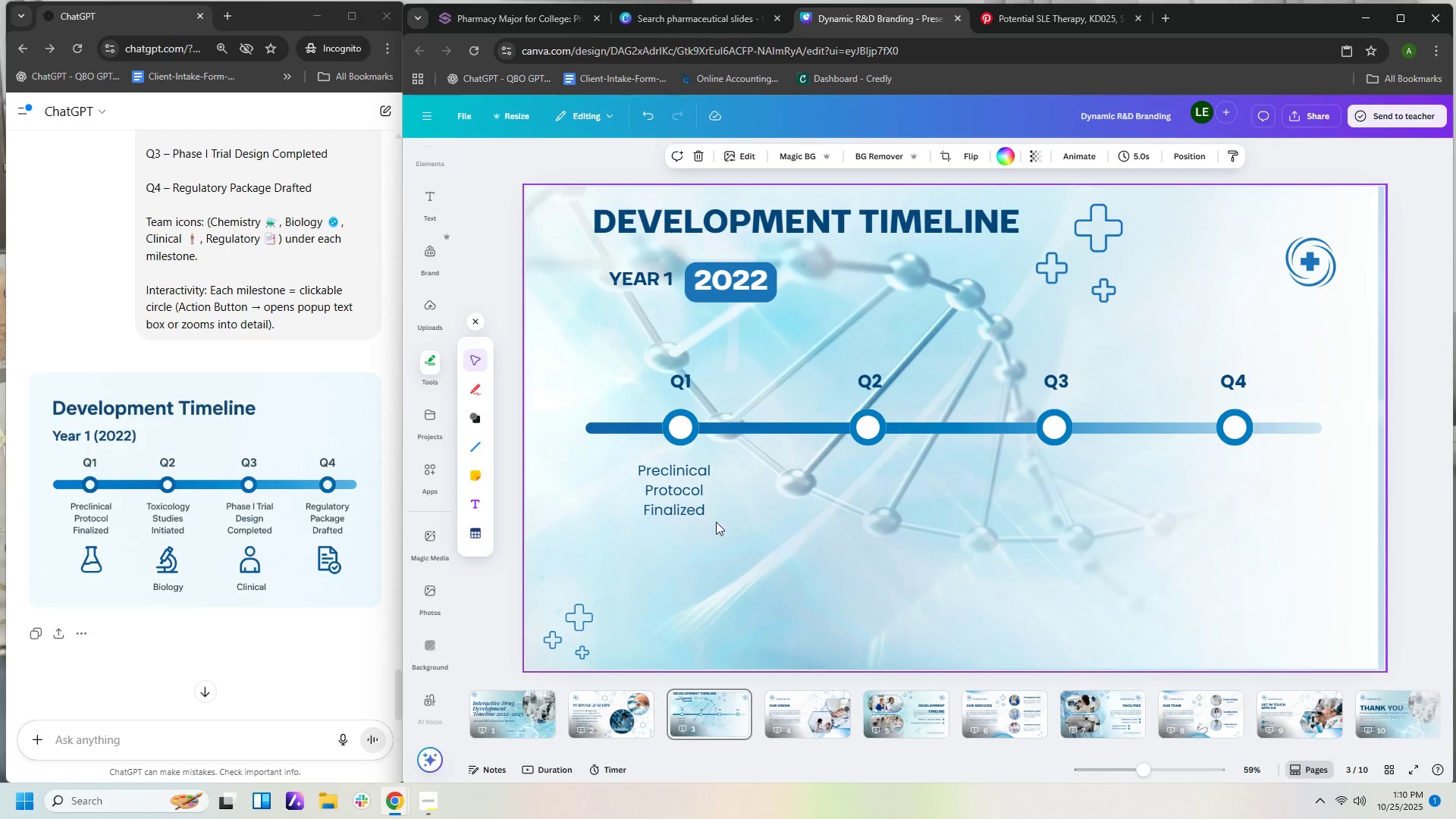 
left_click([713, 532])
 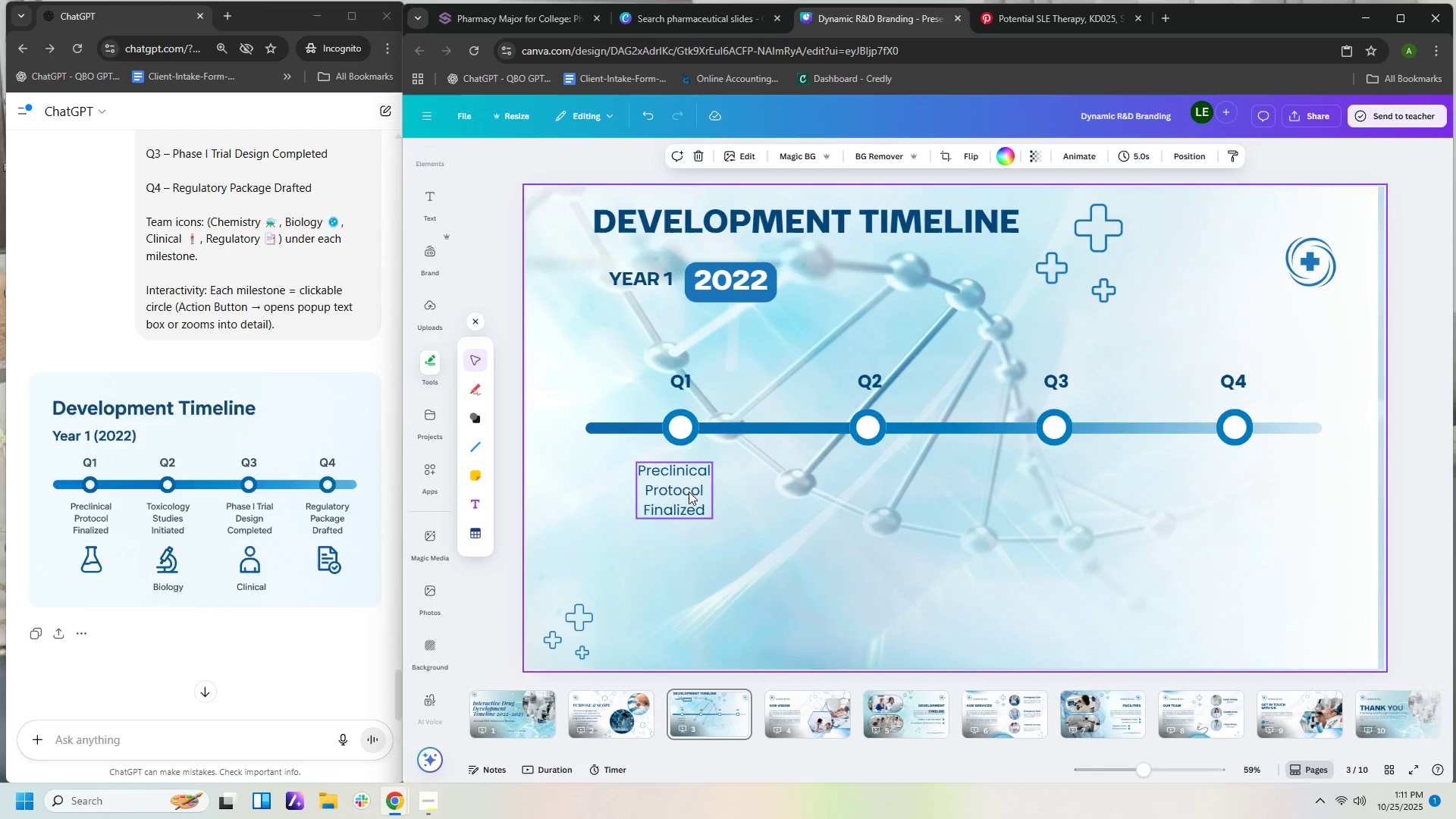 
left_click_drag(start_coordinate=[689, 491], to_coordinate=[695, 489])
 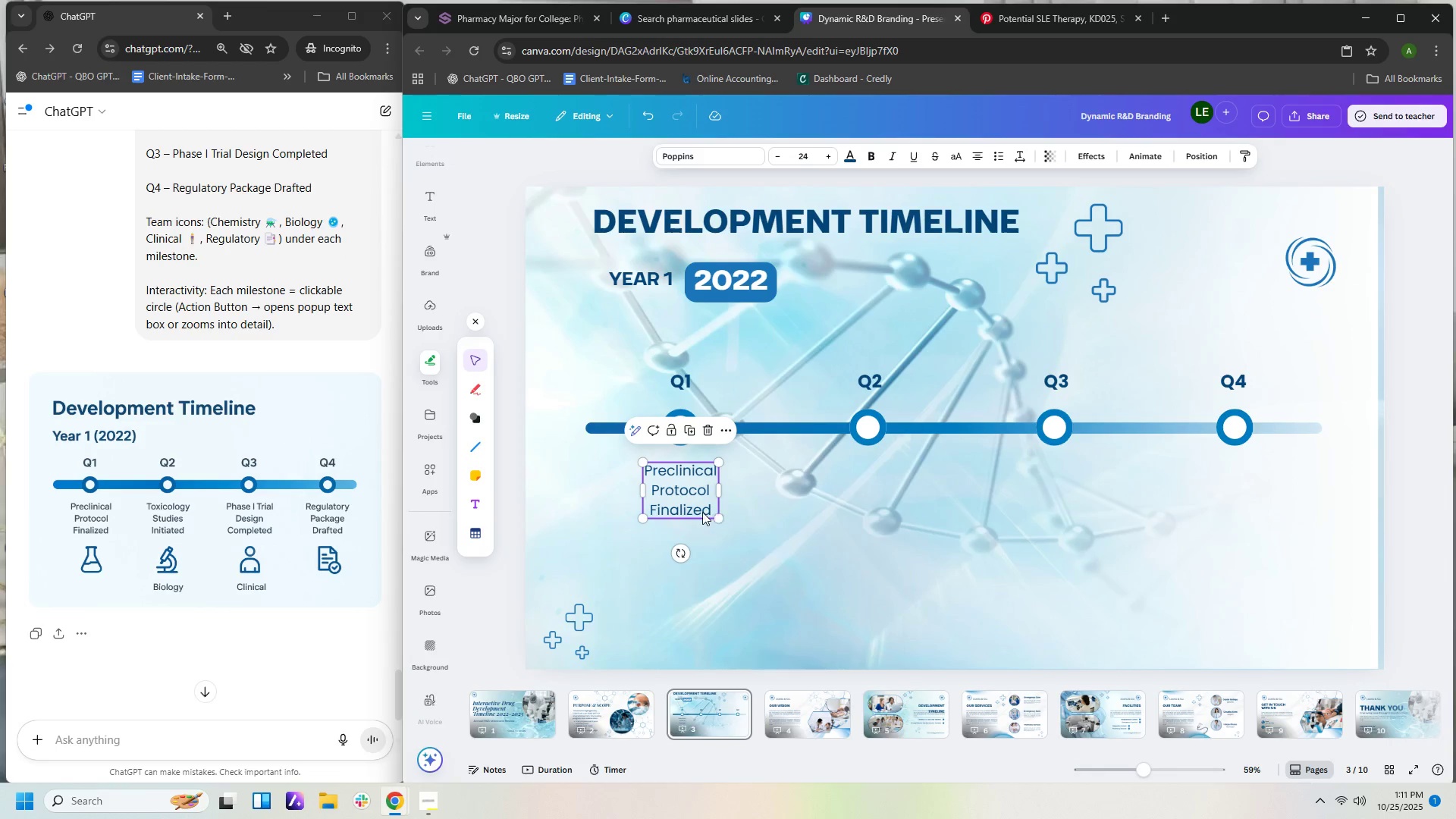 
left_click([702, 512])
 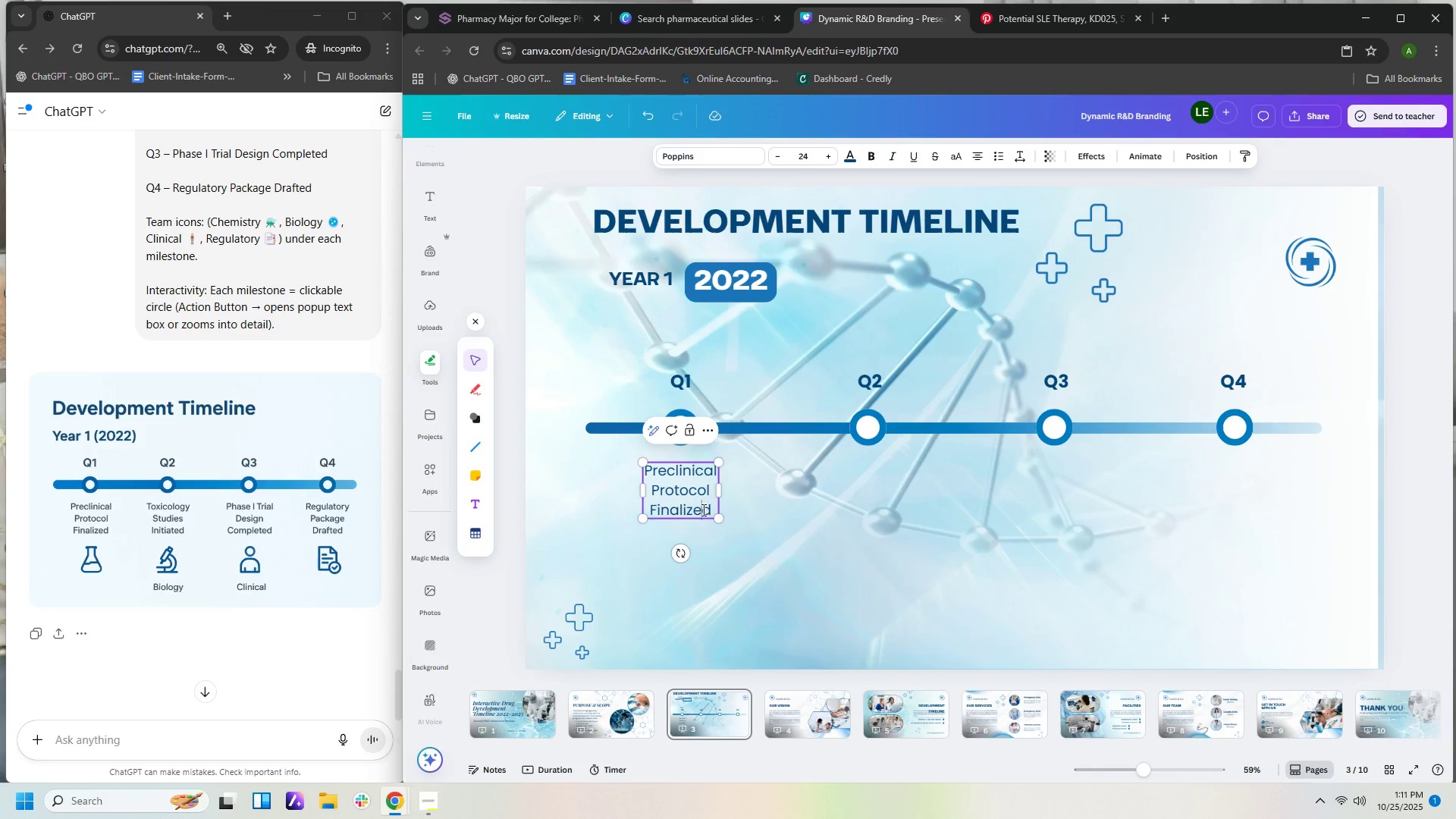 
double_click([702, 510])
 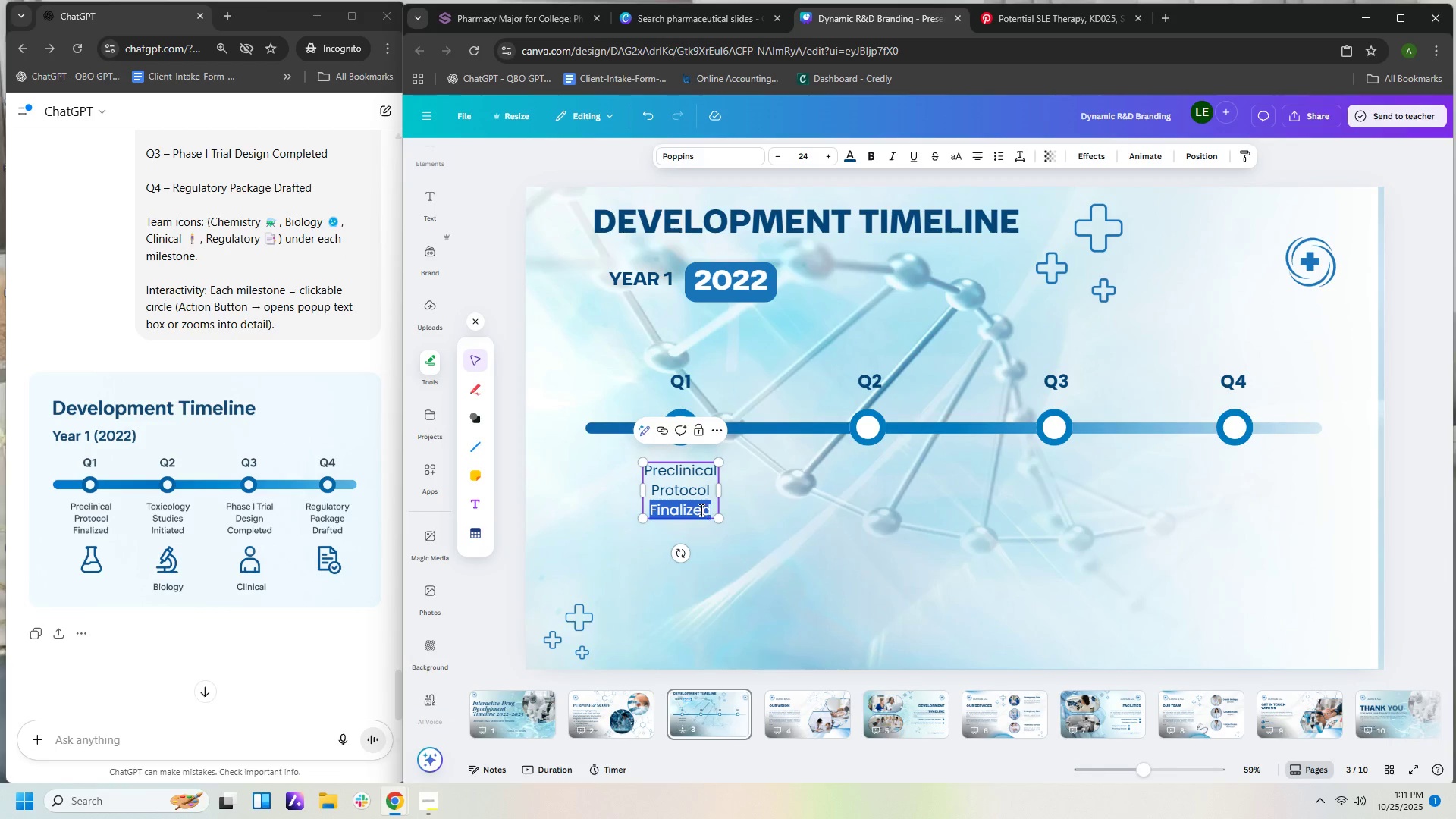 
key(Control+ControlLeft)
 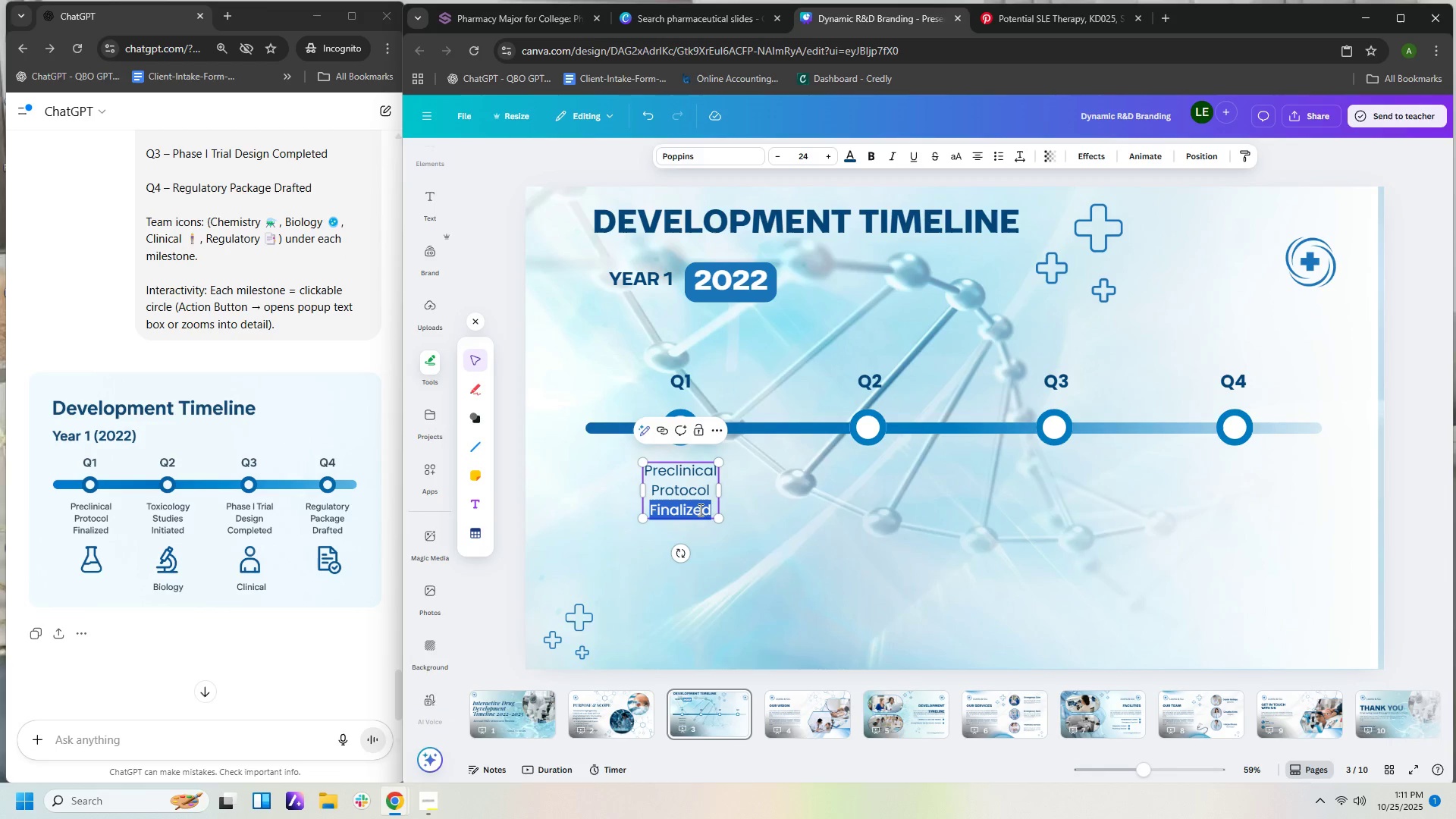 
key(Control+A)
 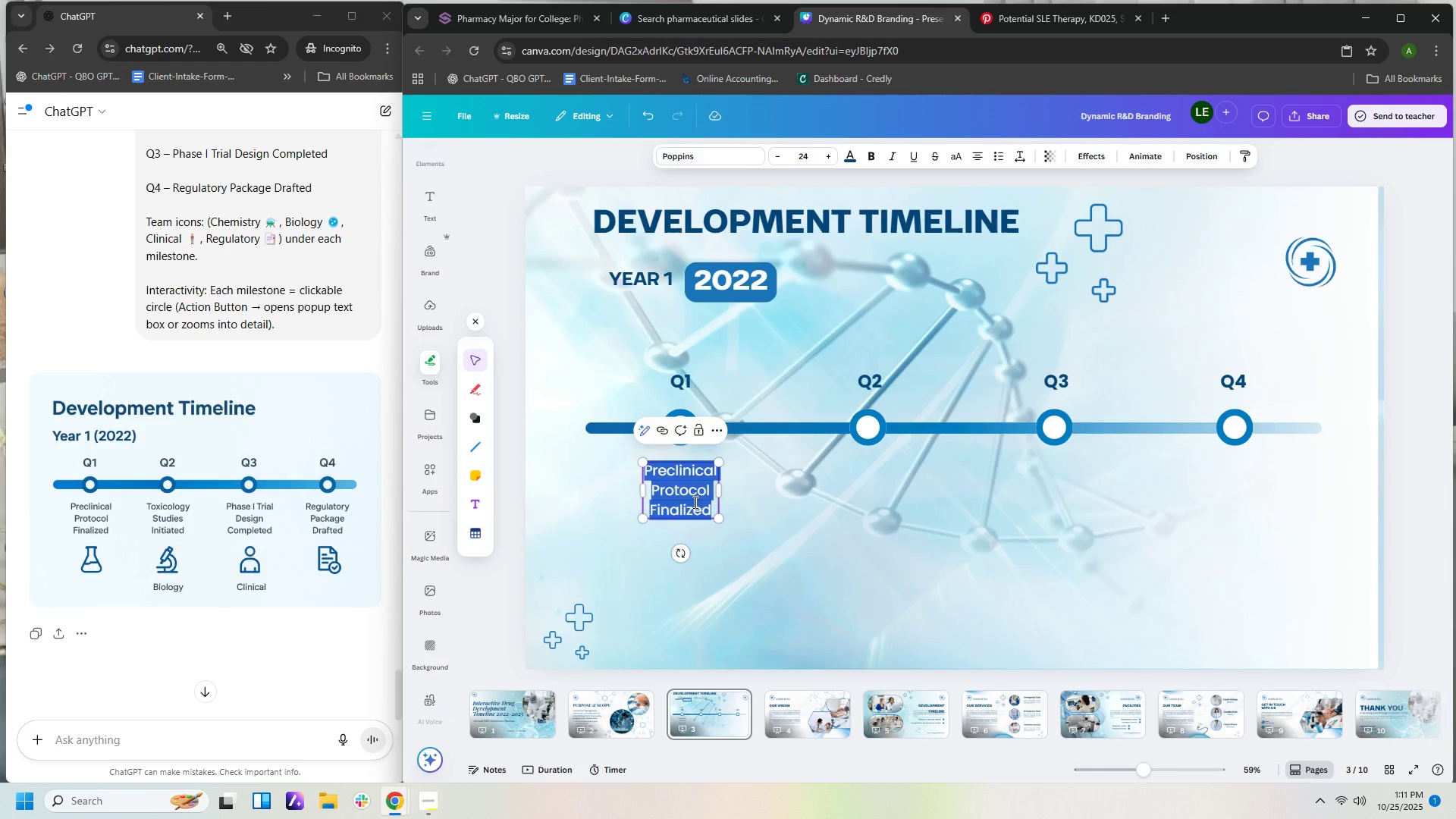 
key(Numpad2)
 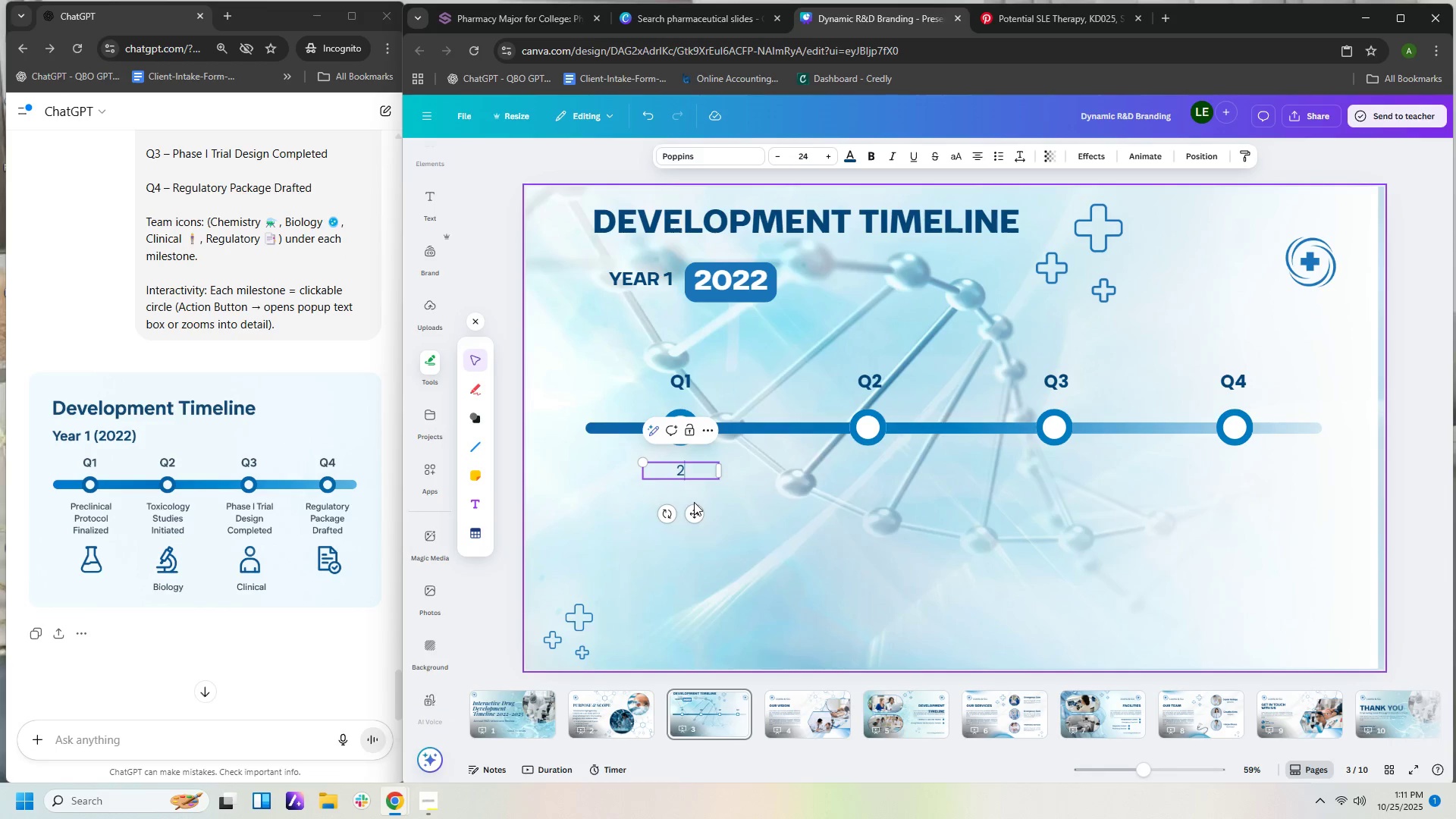 
key(Control+Z)
 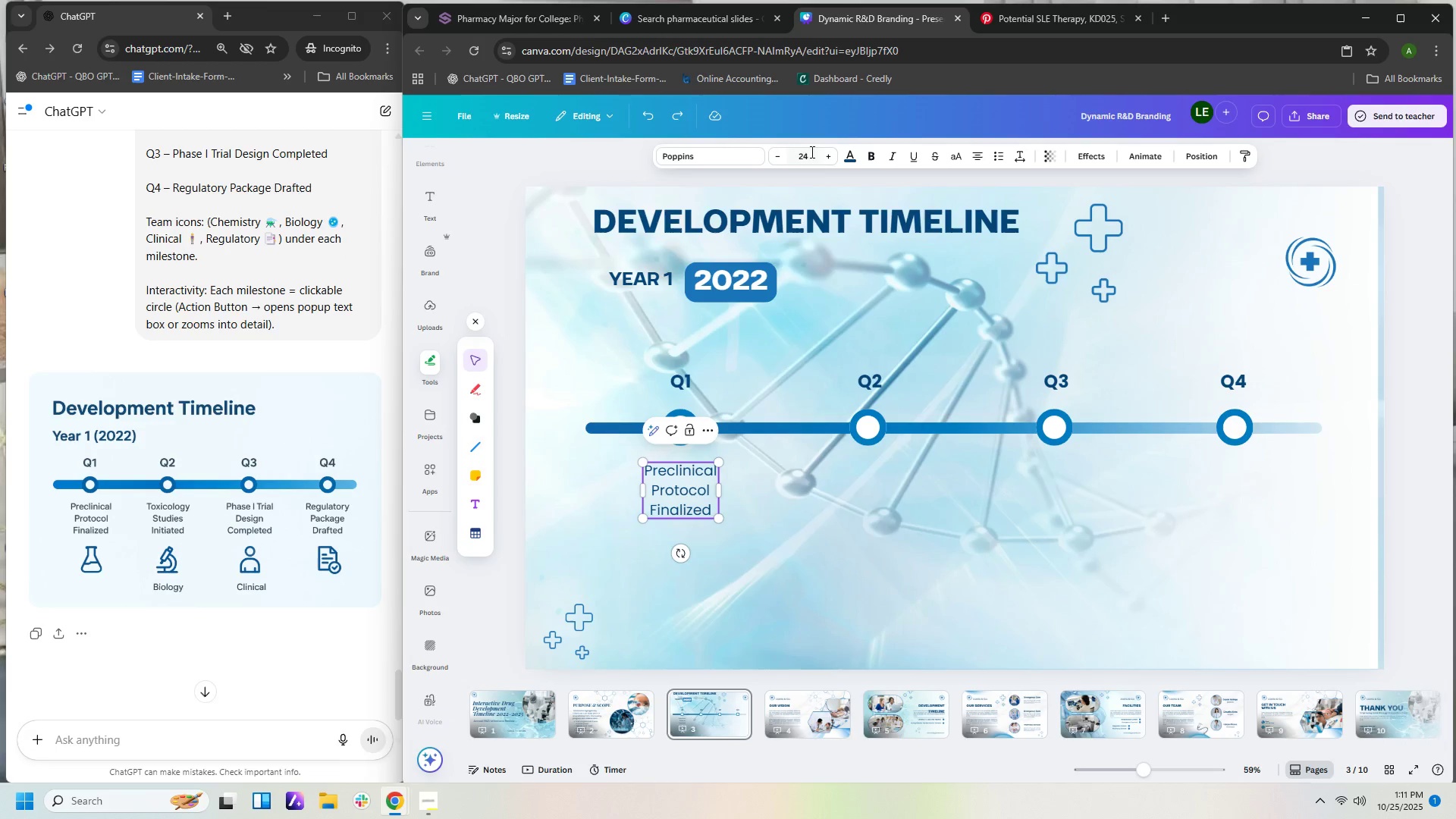 
left_click([805, 154])
 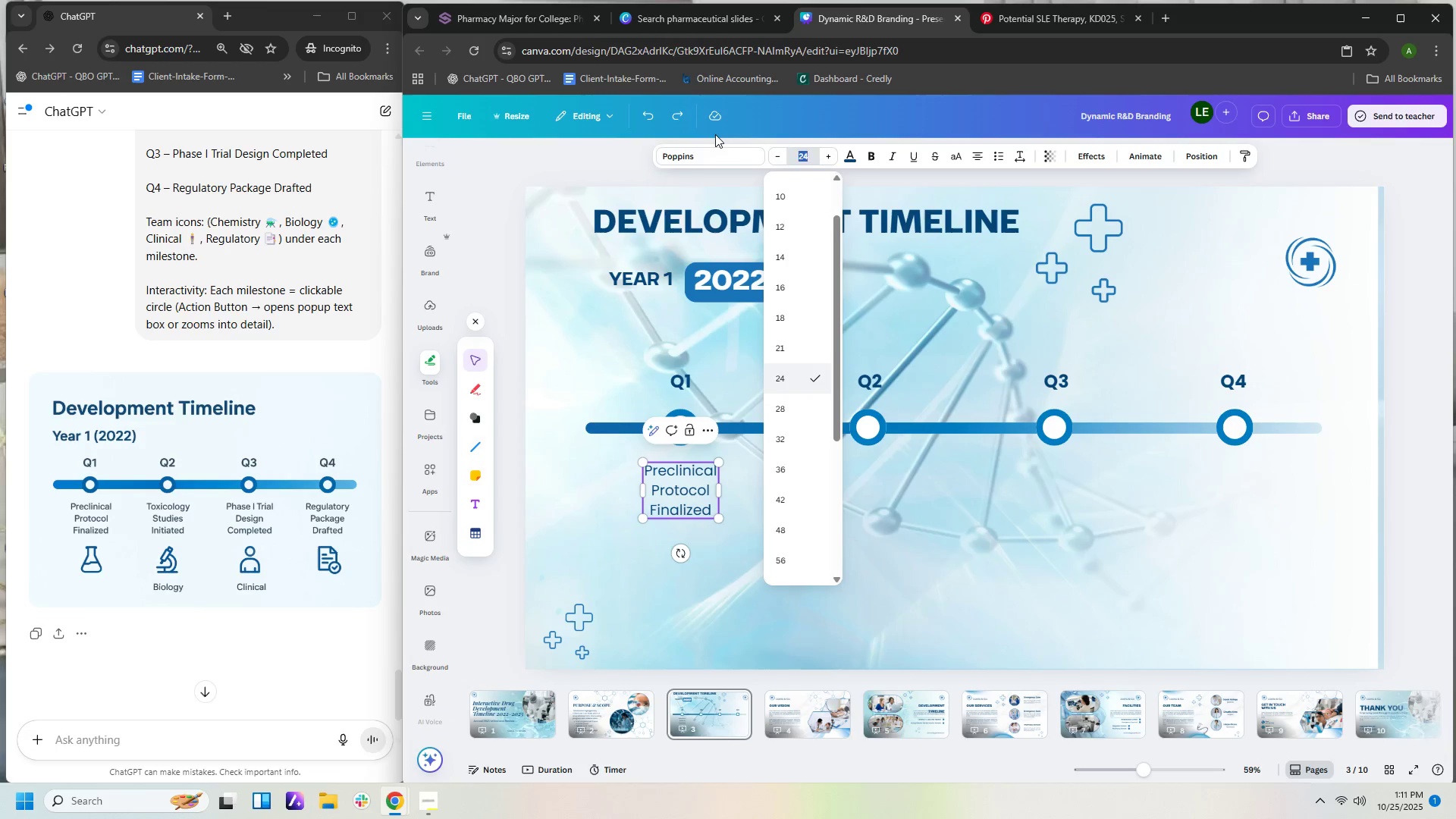 
key(Numpad2)
 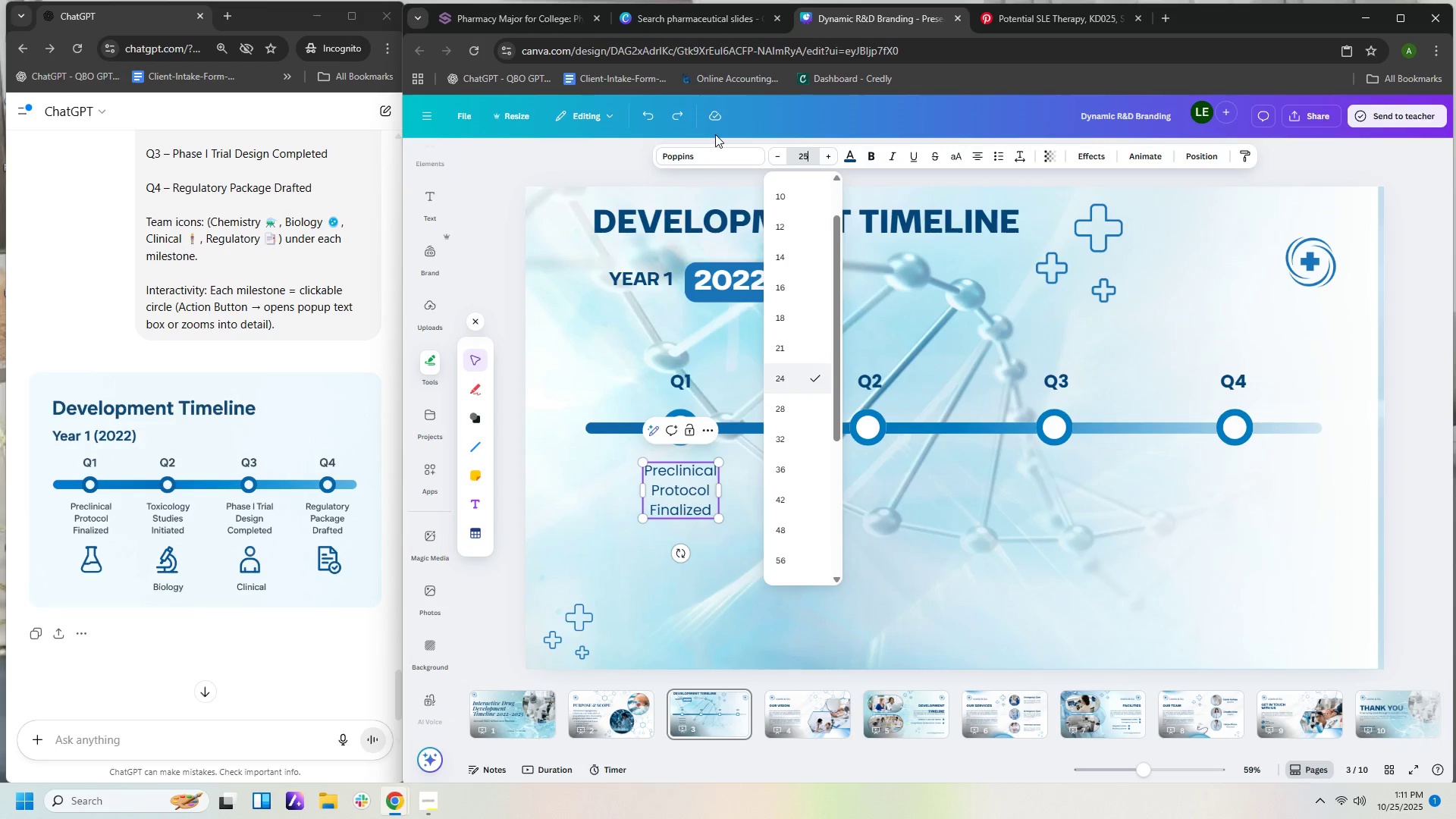 
key(Numpad5)
 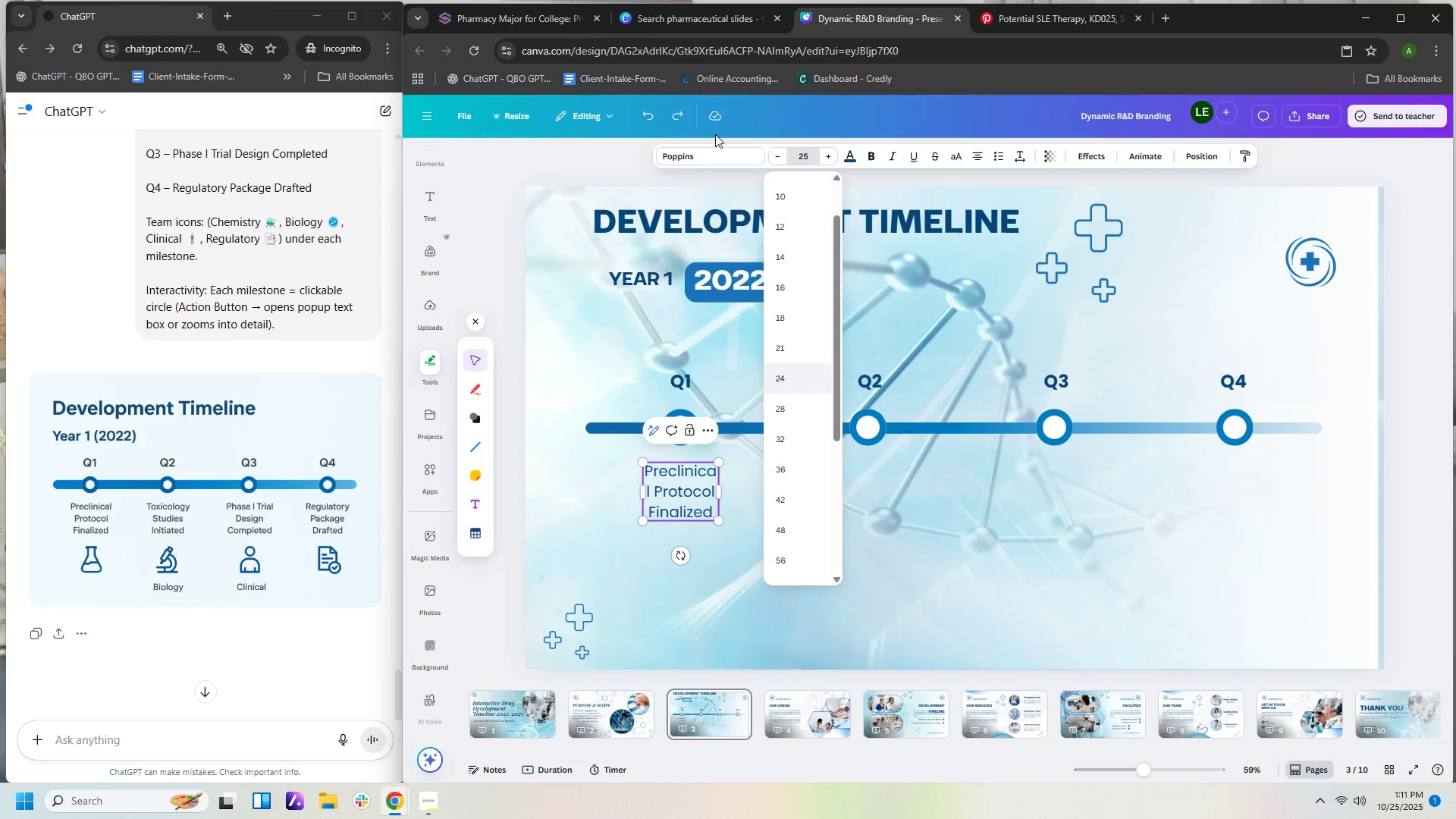 
key(NumpadEnter)
 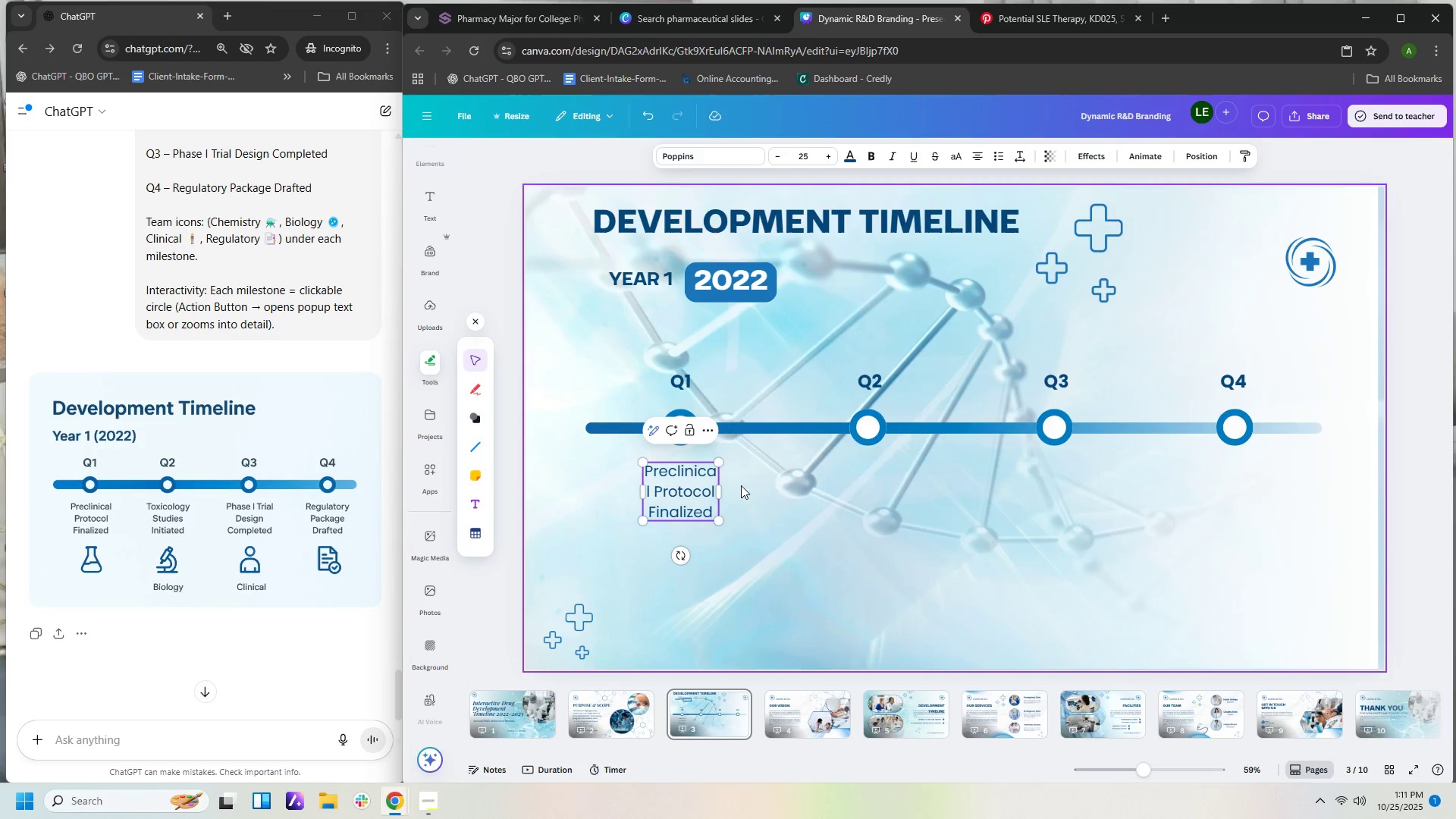 
left_click_drag(start_coordinate=[719, 492], to_coordinate=[724, 492])
 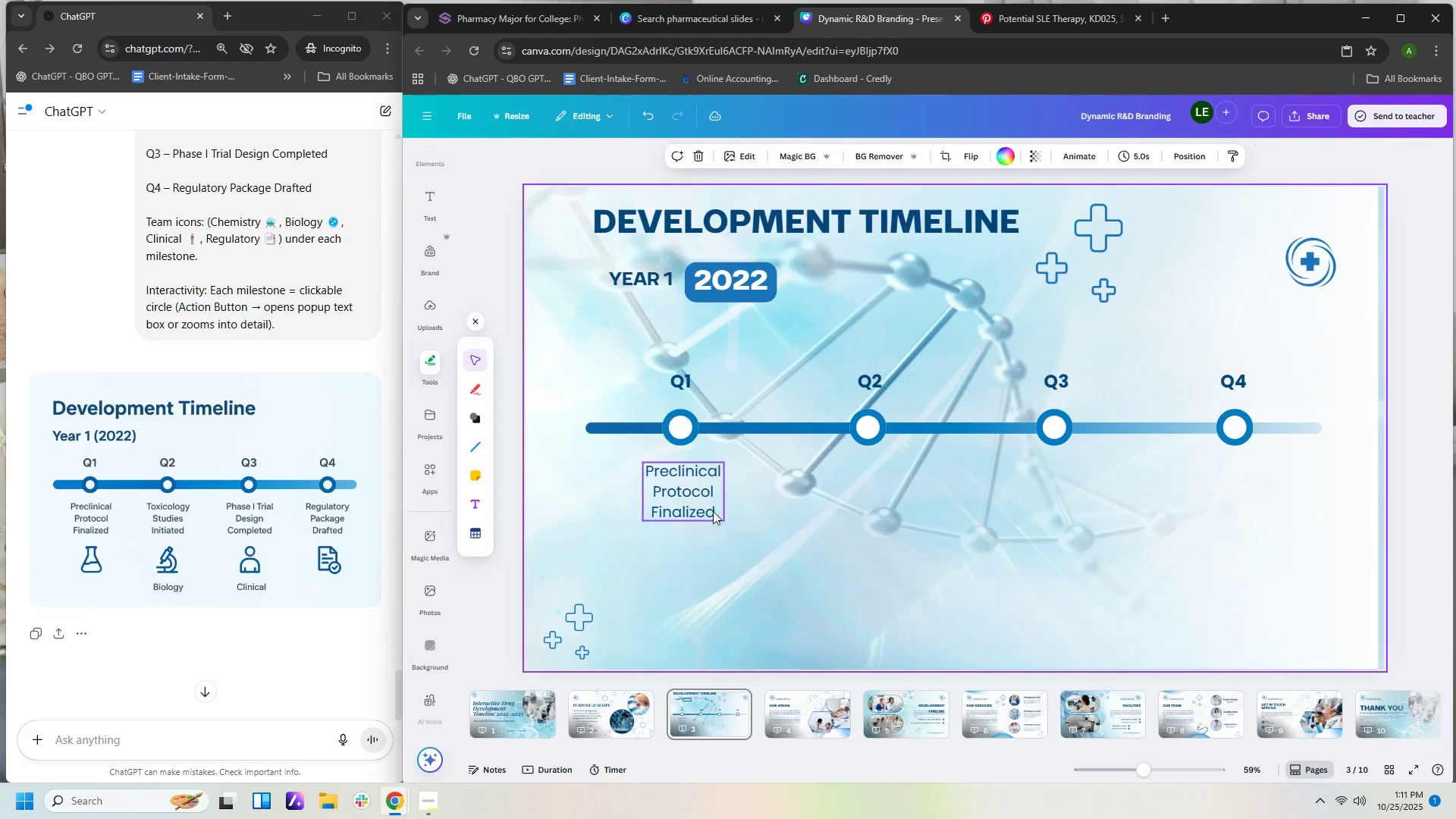 
left_click_drag(start_coordinate=[697, 498], to_coordinate=[695, 491])
 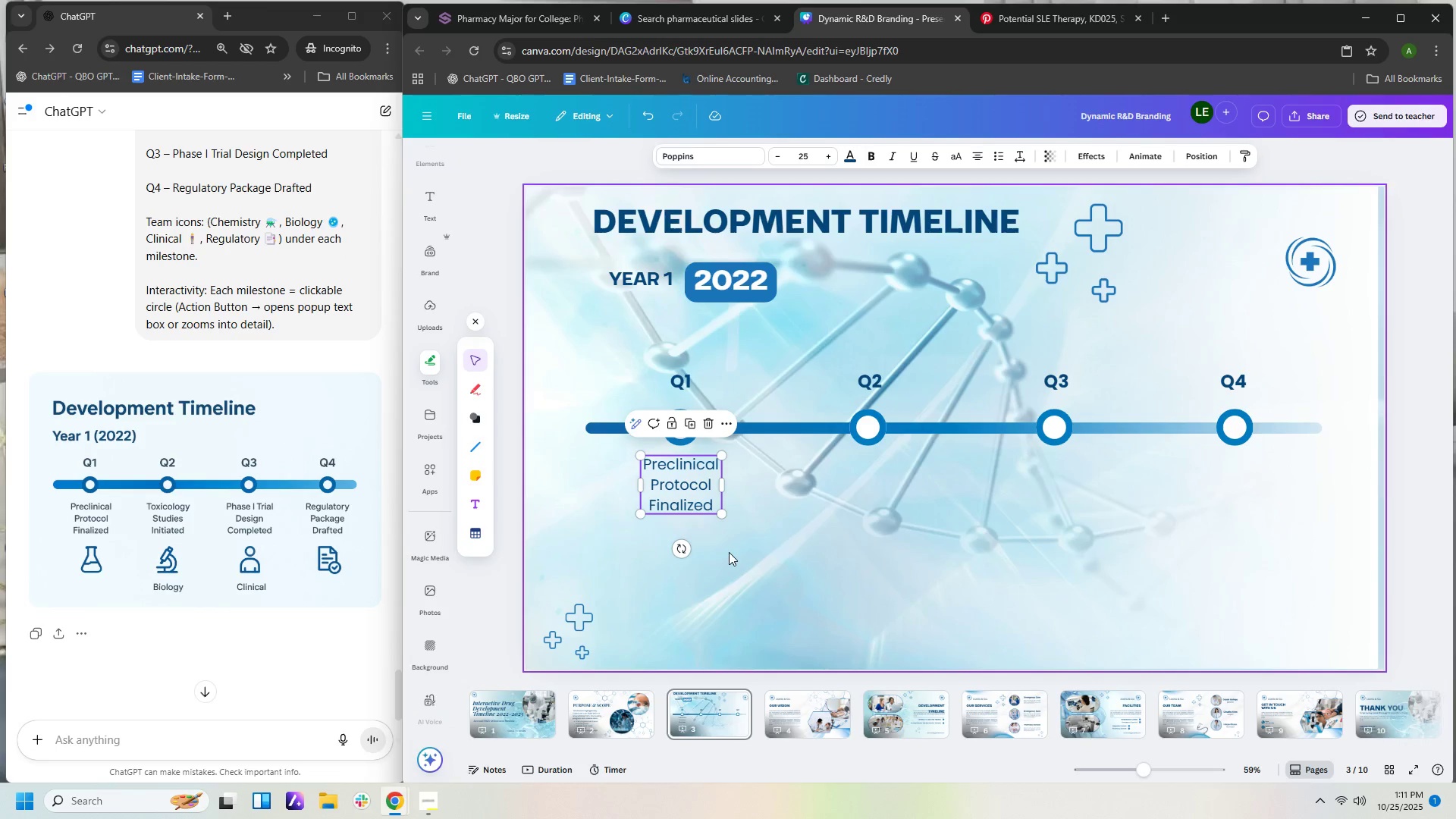 
left_click_drag(start_coordinate=[729, 554], to_coordinate=[725, 554])
 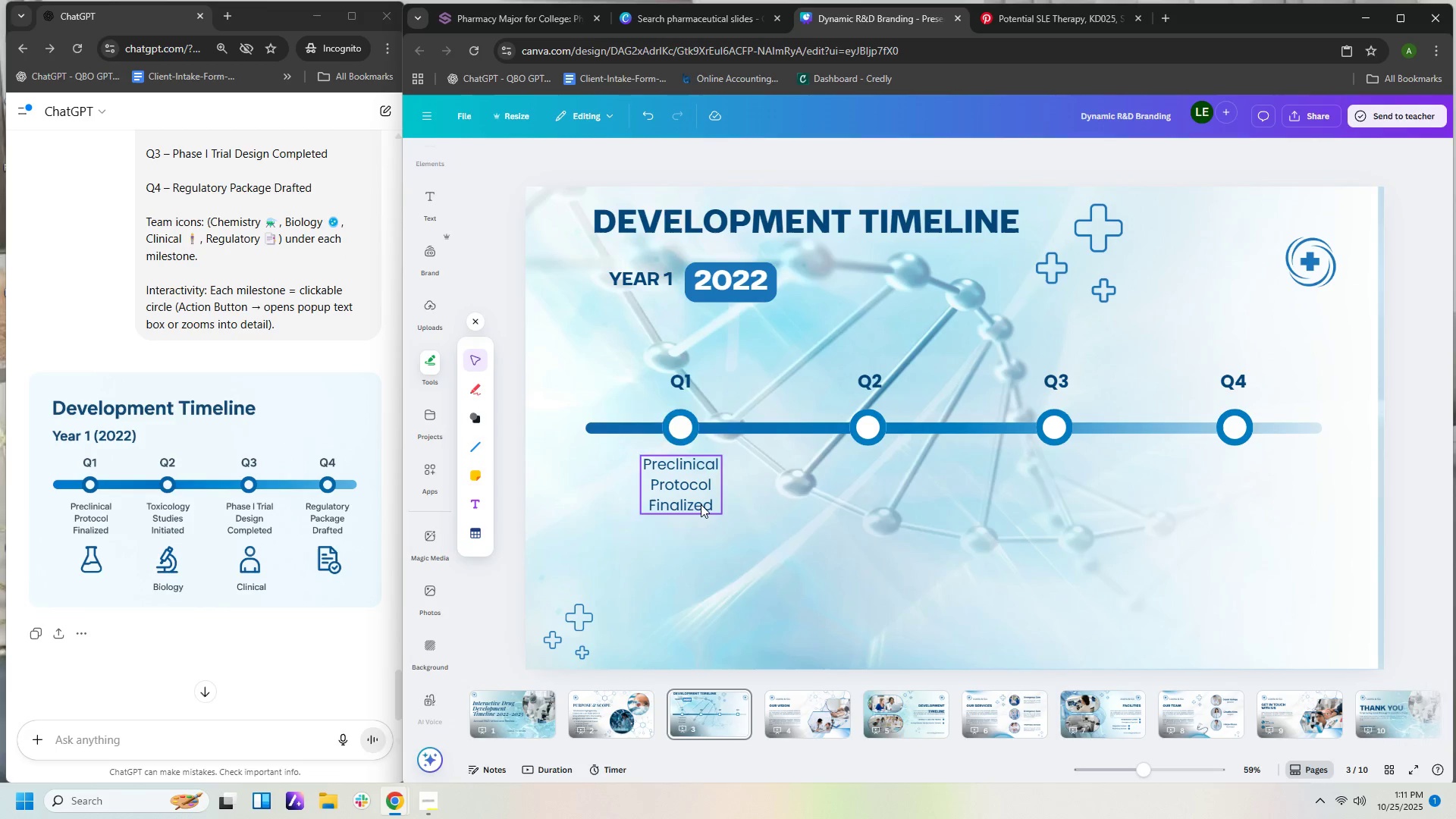 
left_click([701, 504])
 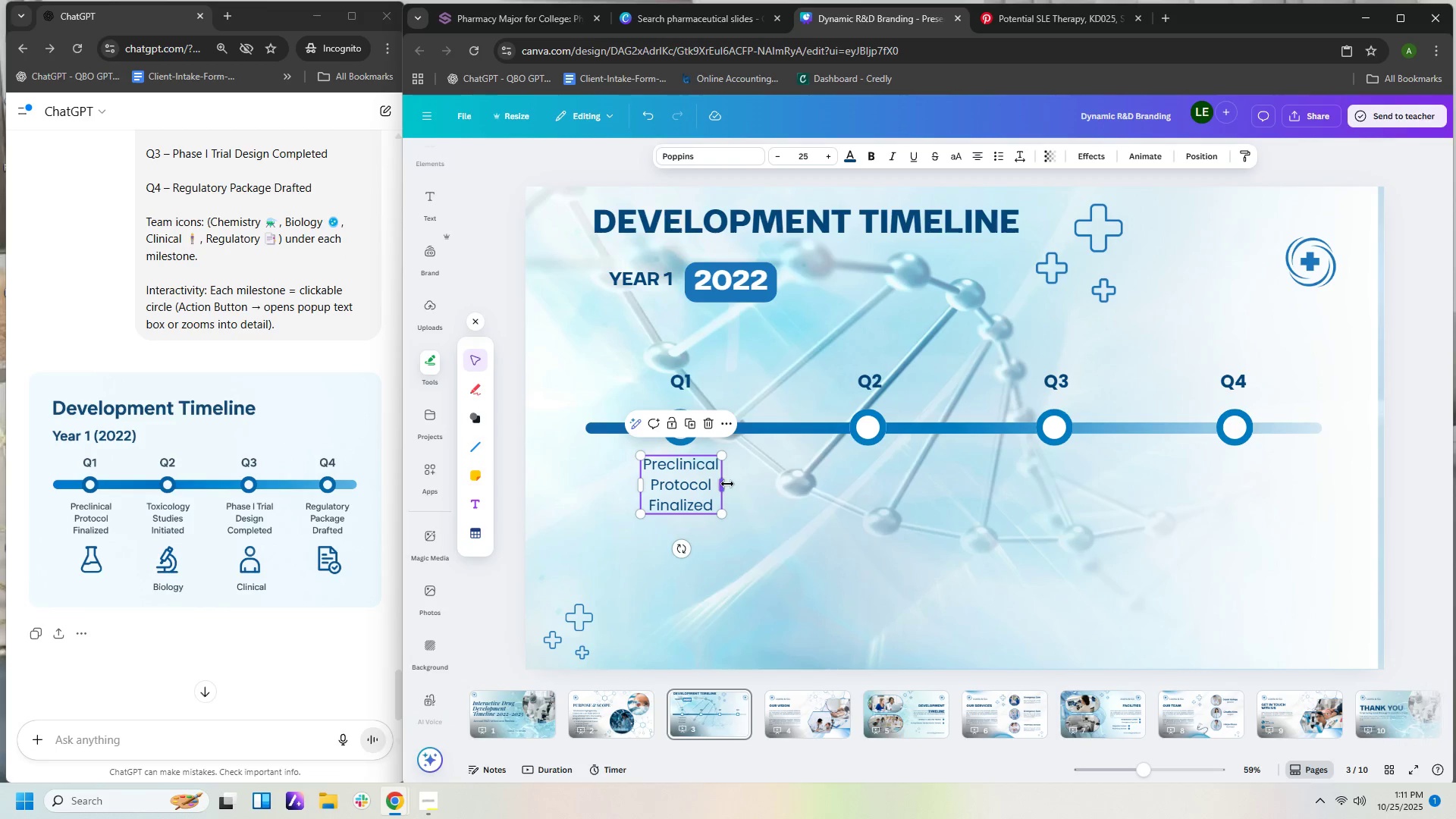 
left_click_drag(start_coordinate=[726, 484], to_coordinate=[731, 482])
 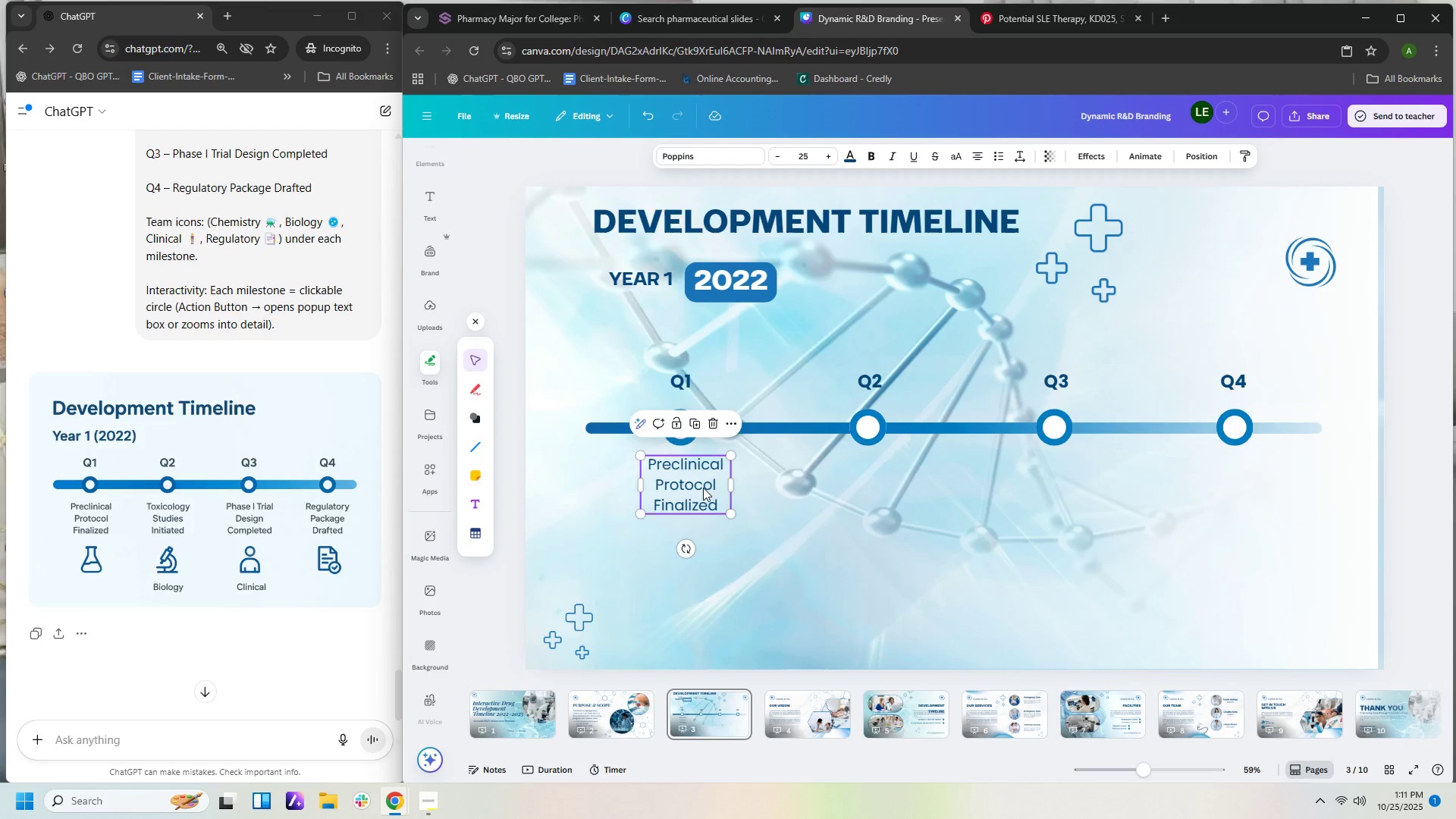 
left_click_drag(start_coordinate=[701, 488], to_coordinate=[694, 490])
 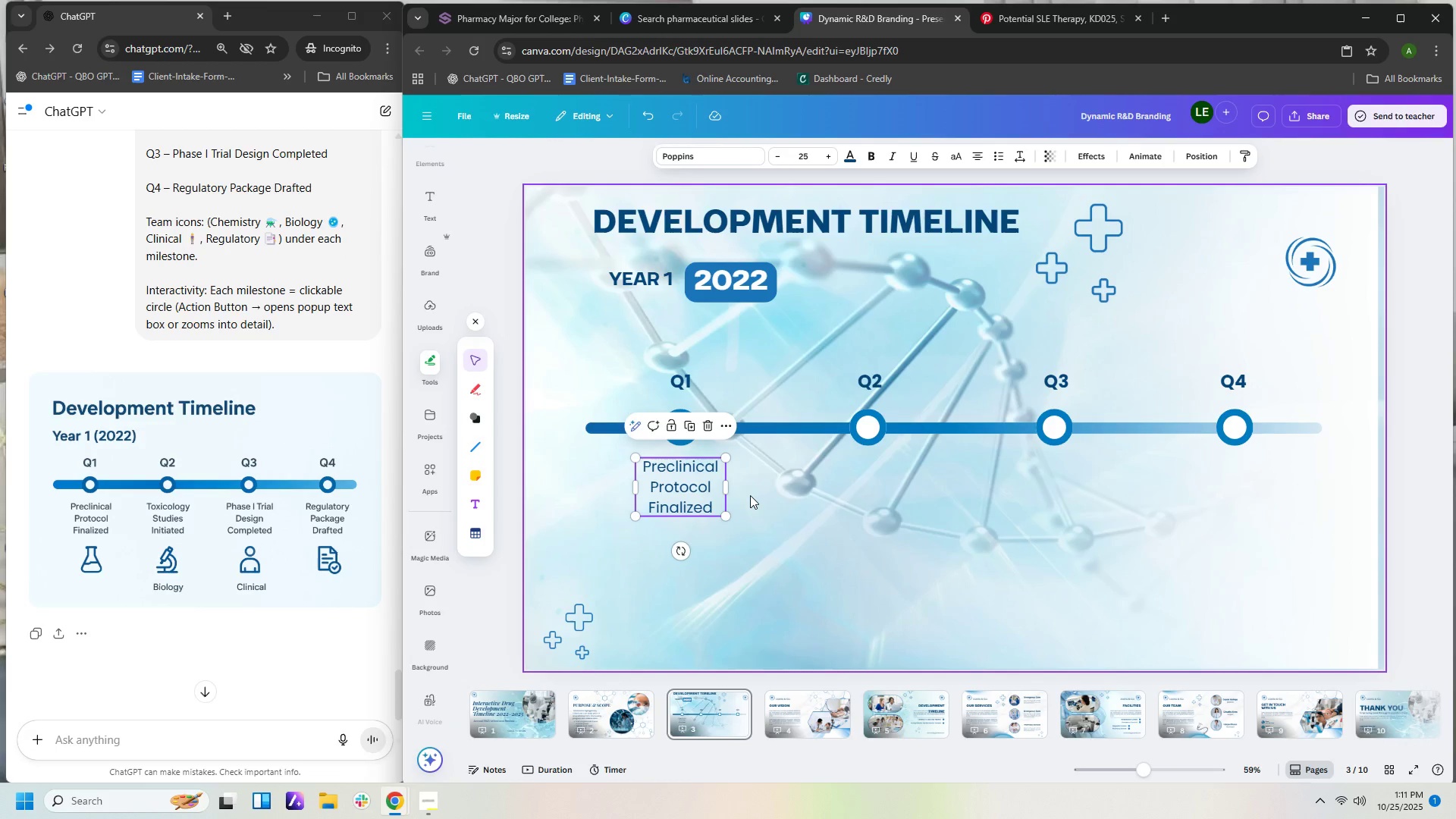 
key(Control+C)
 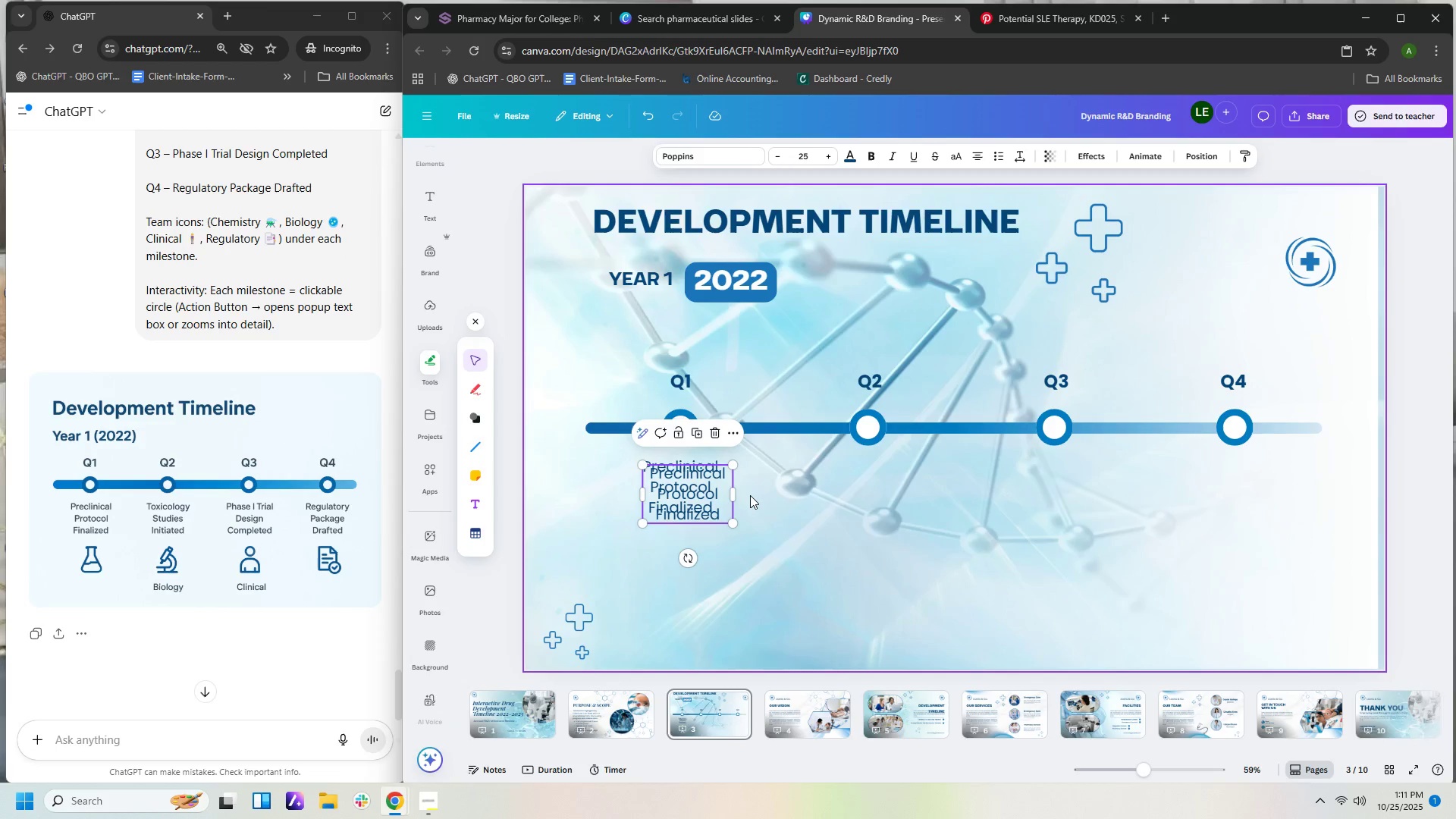 
key(Control+V)
 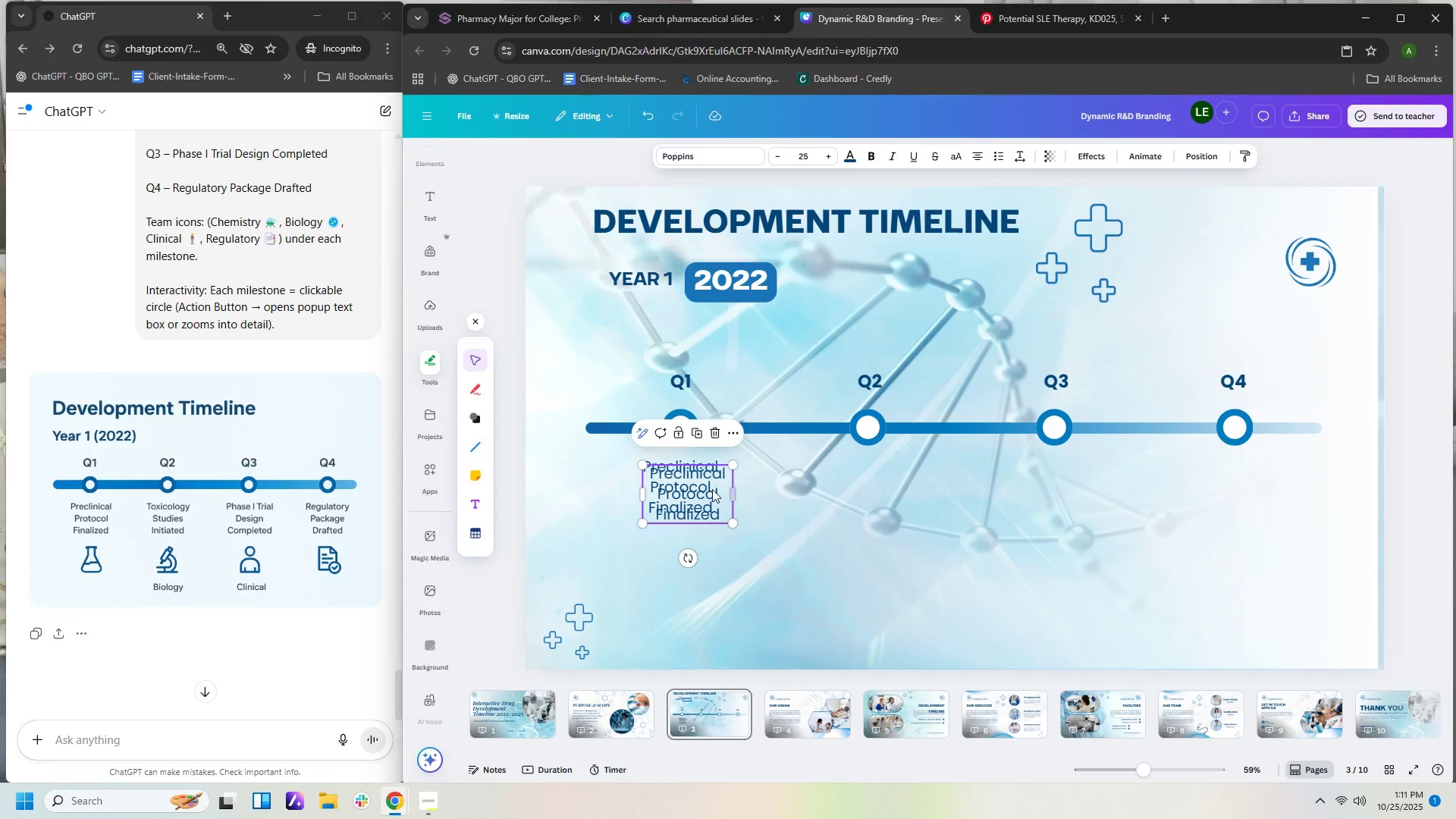 
left_click_drag(start_coordinate=[707, 489], to_coordinate=[885, 483])
 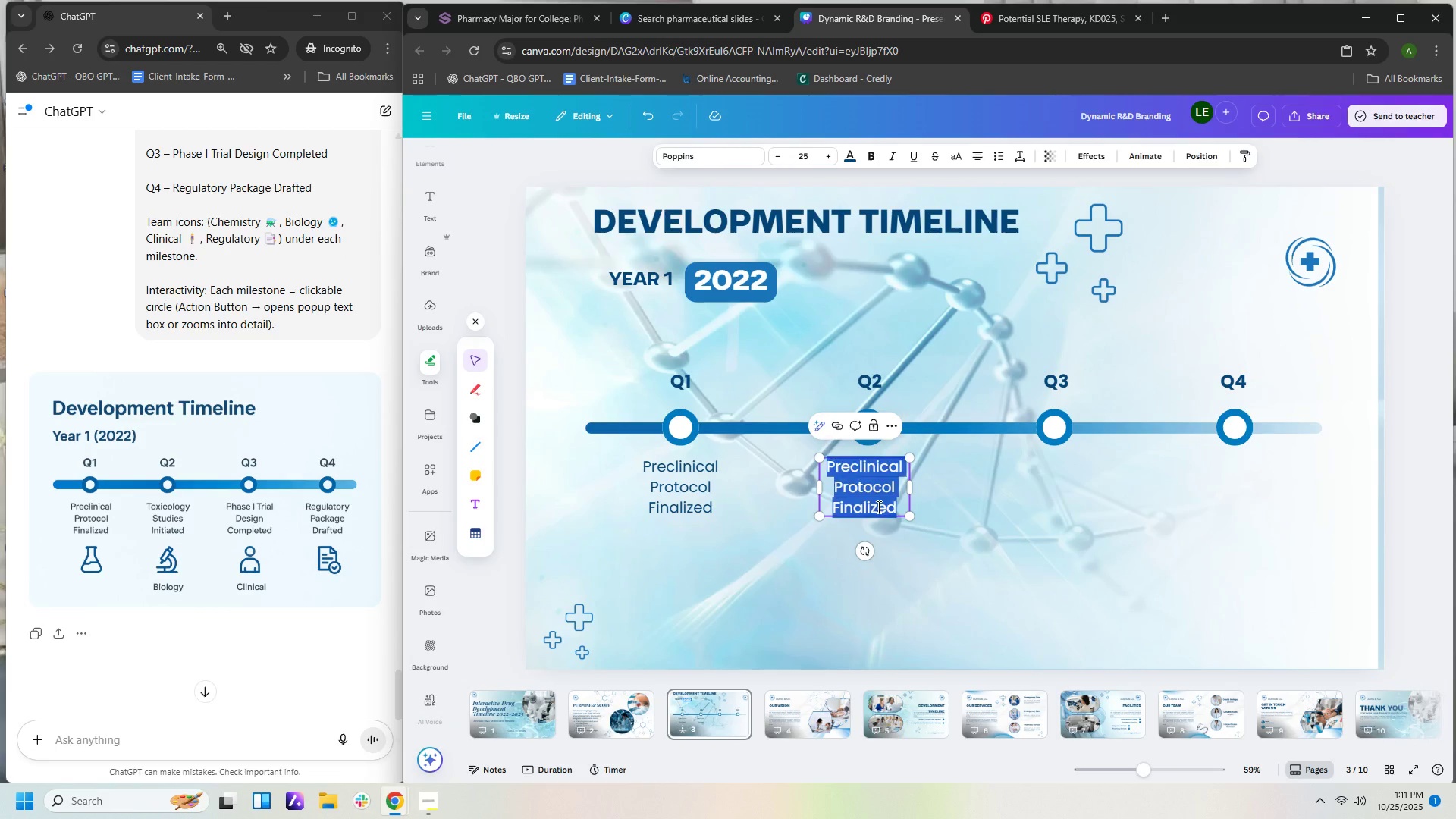 
double_click([877, 507])
 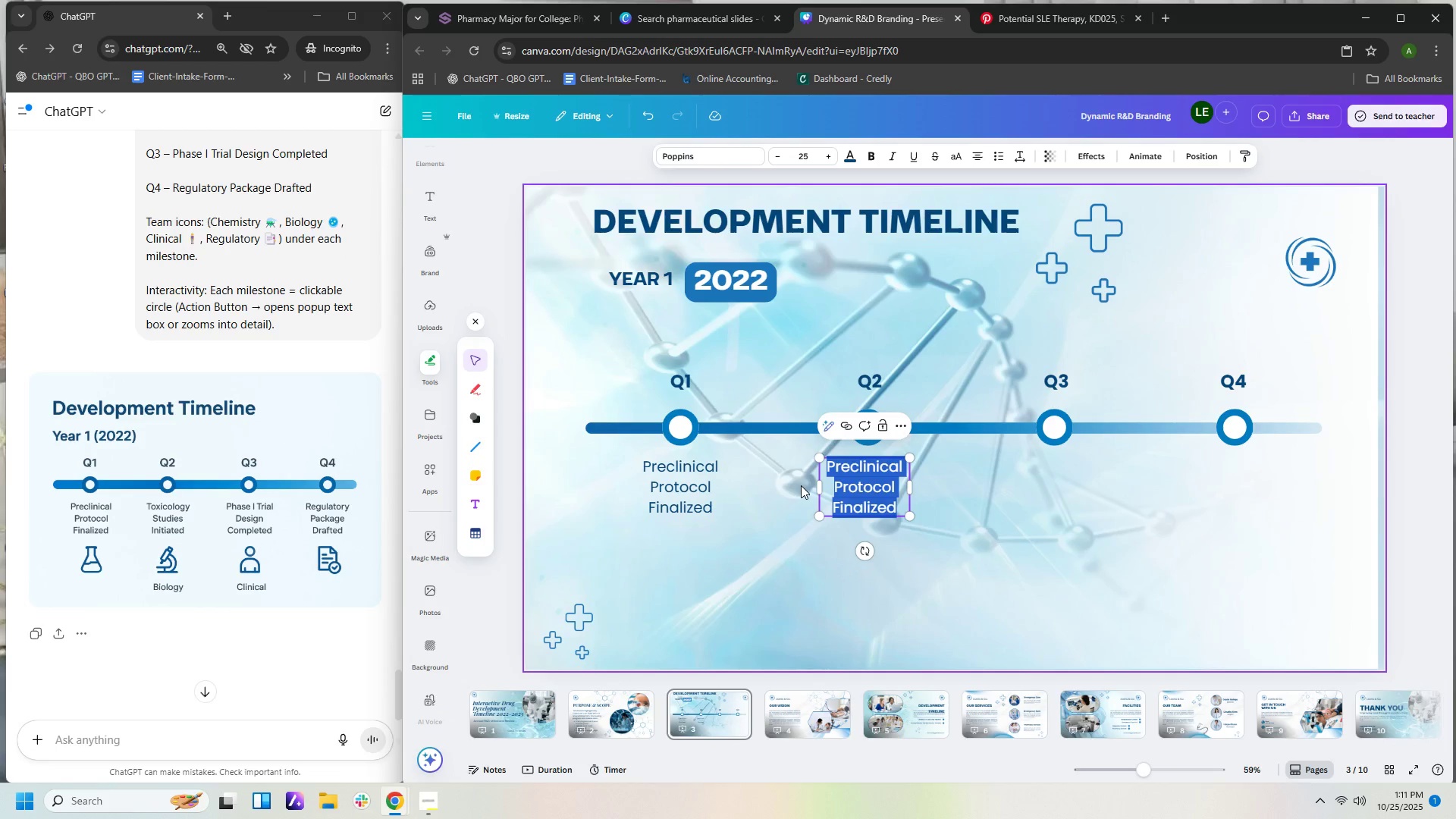 
type(Toxicology Studies Initiated)
 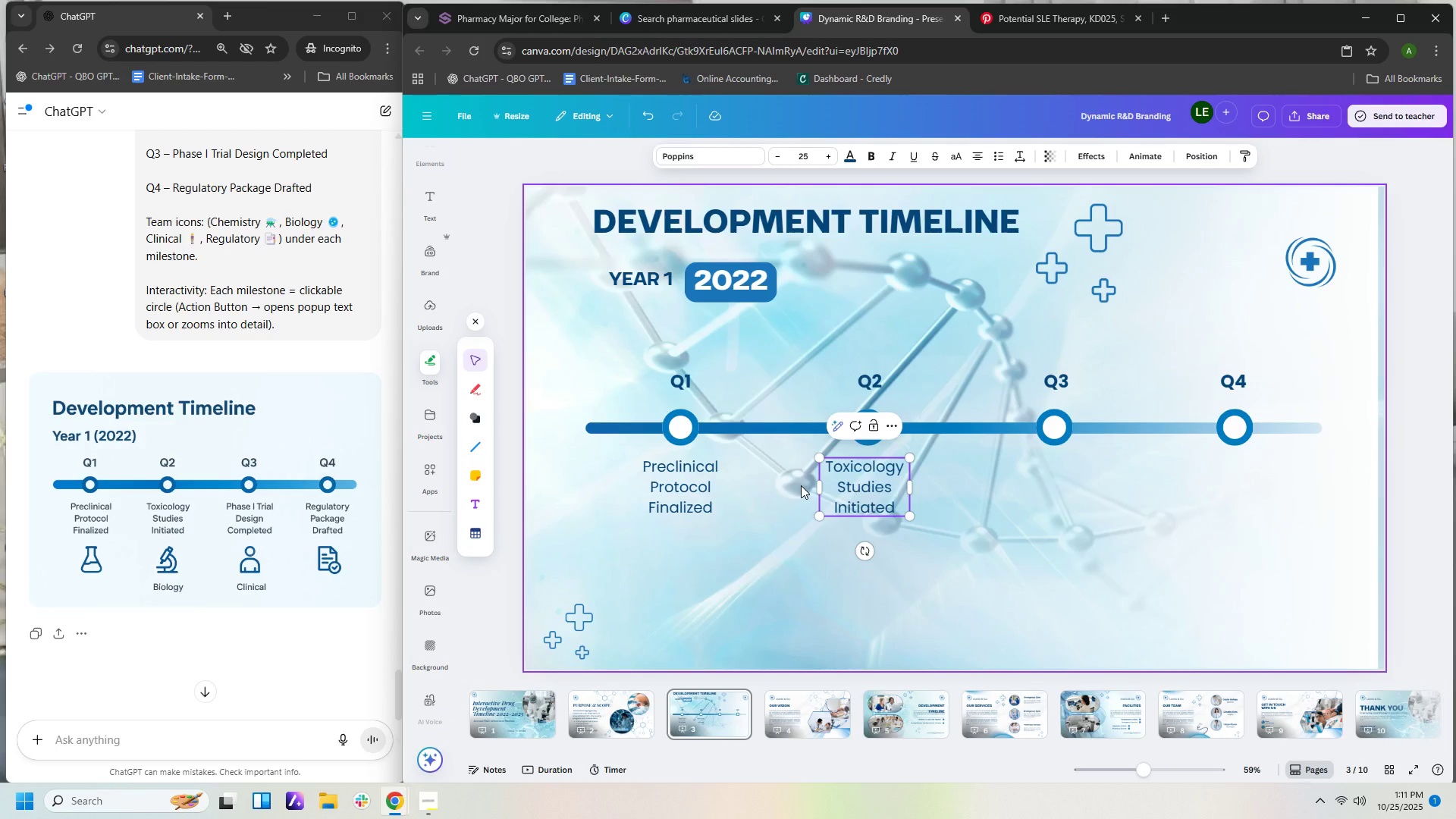 
left_click([973, 514])
 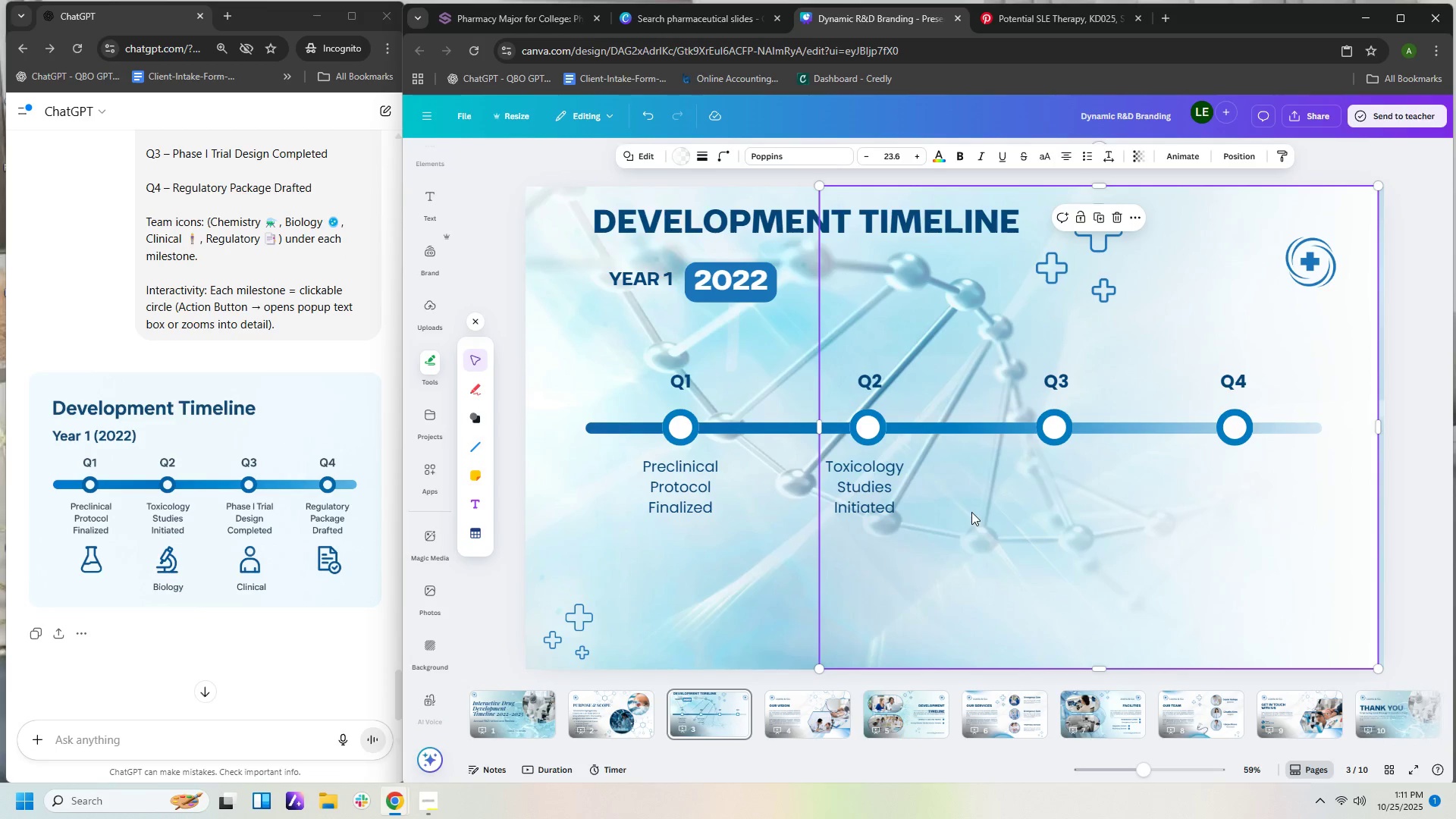 
key(Control+V)
 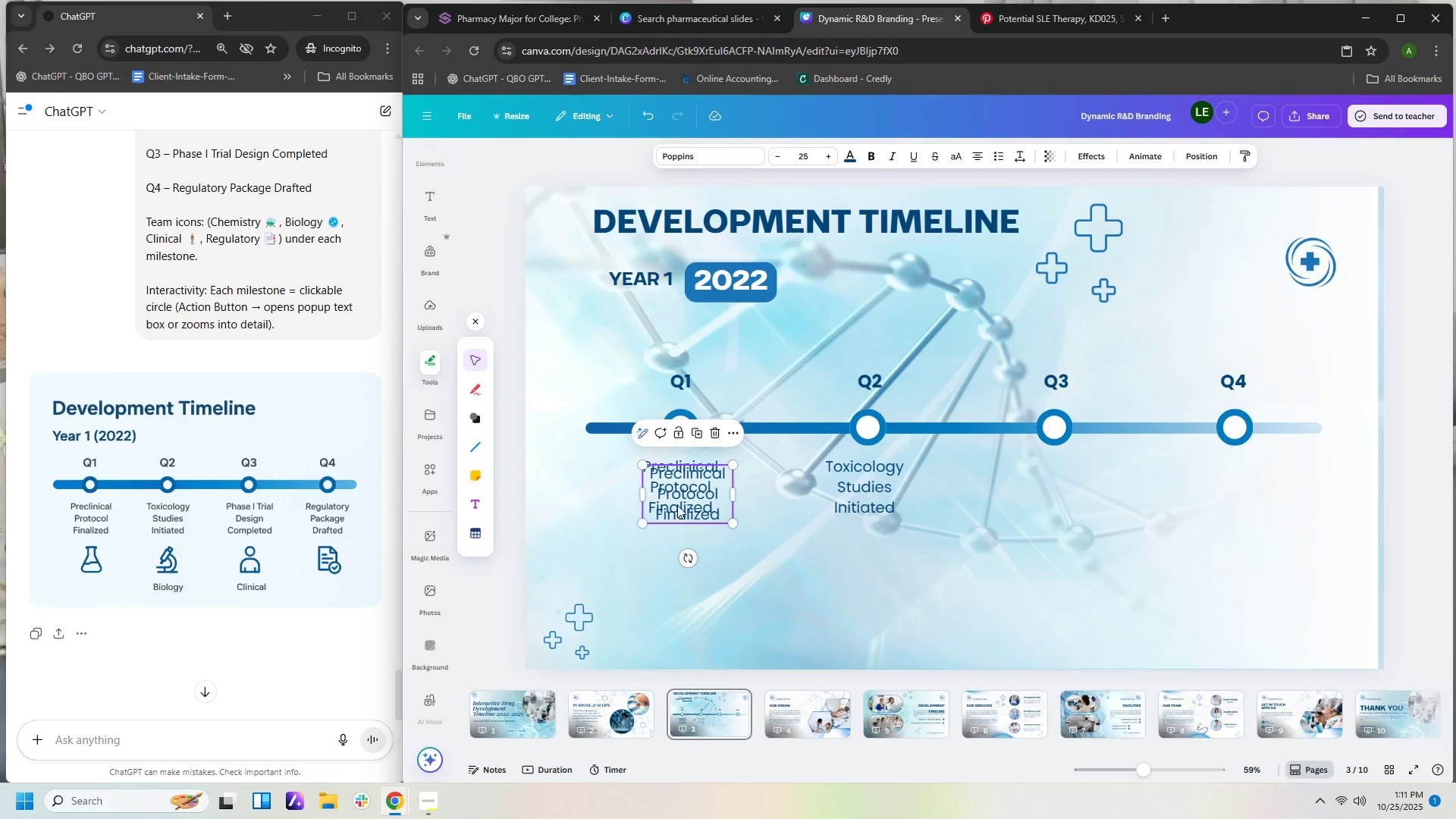 
left_click_drag(start_coordinate=[682, 500], to_coordinate=[1046, 498])
 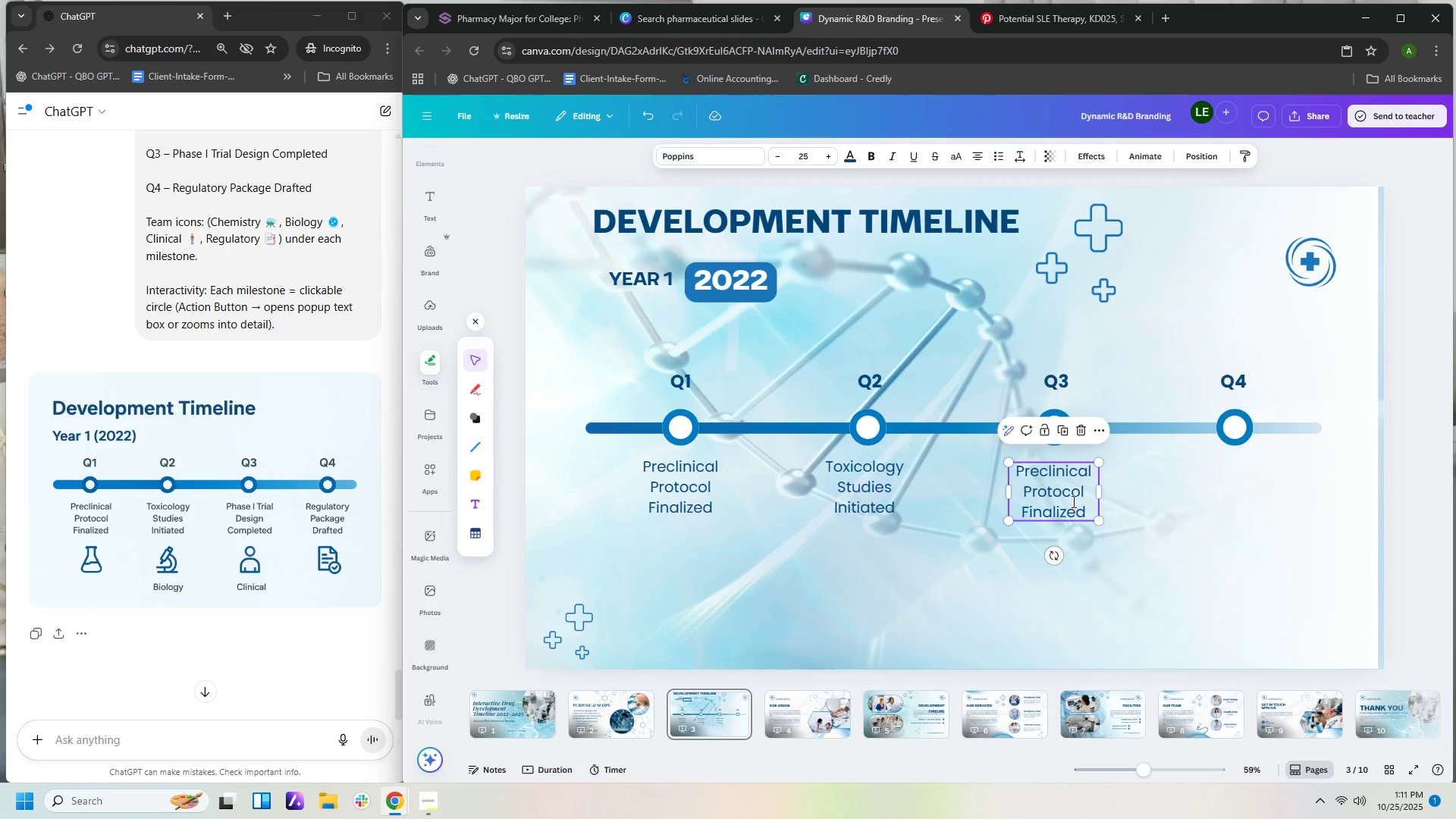 
double_click([1072, 501])
 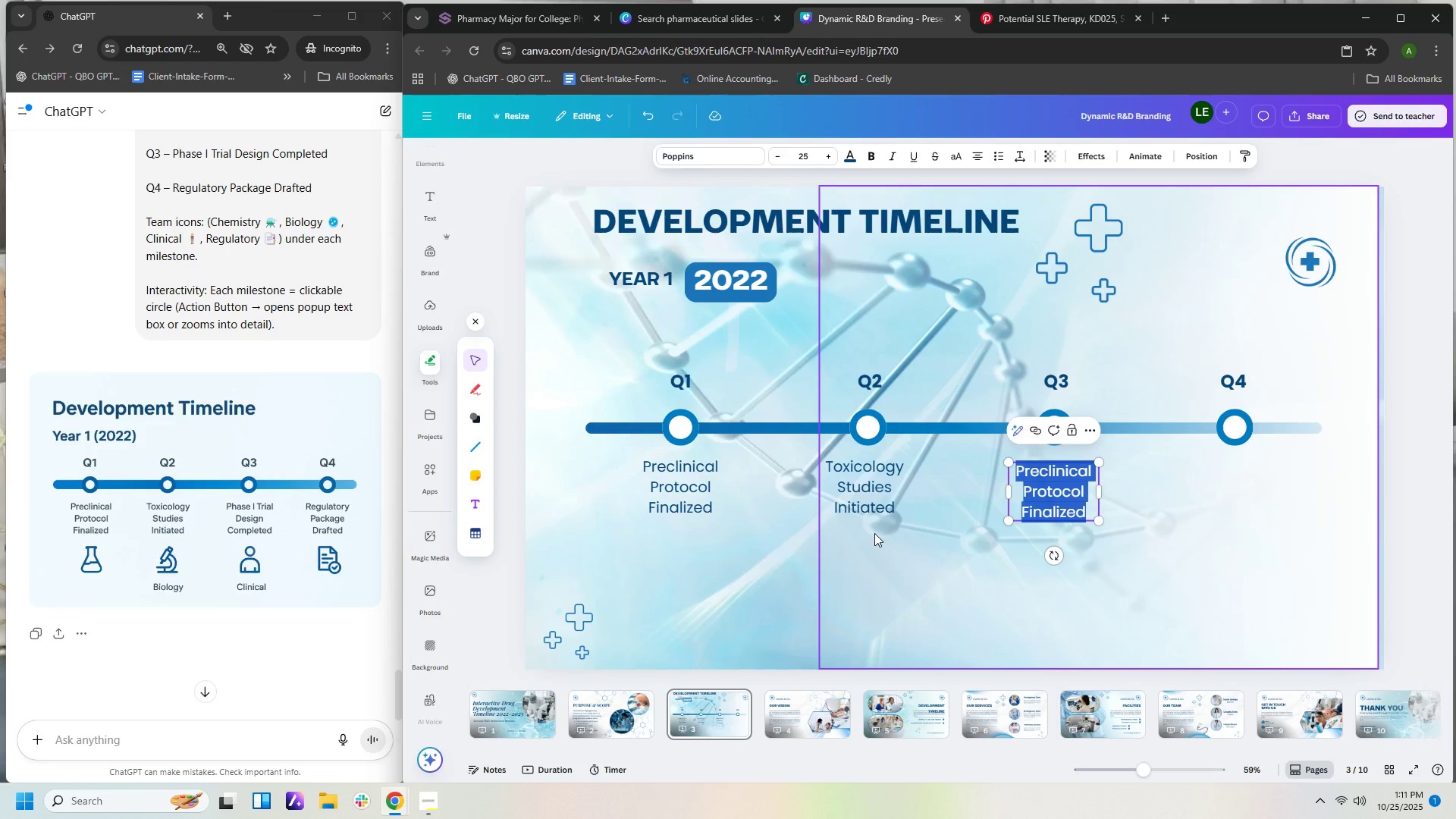 
type(Phase I Trial Design Completed)
 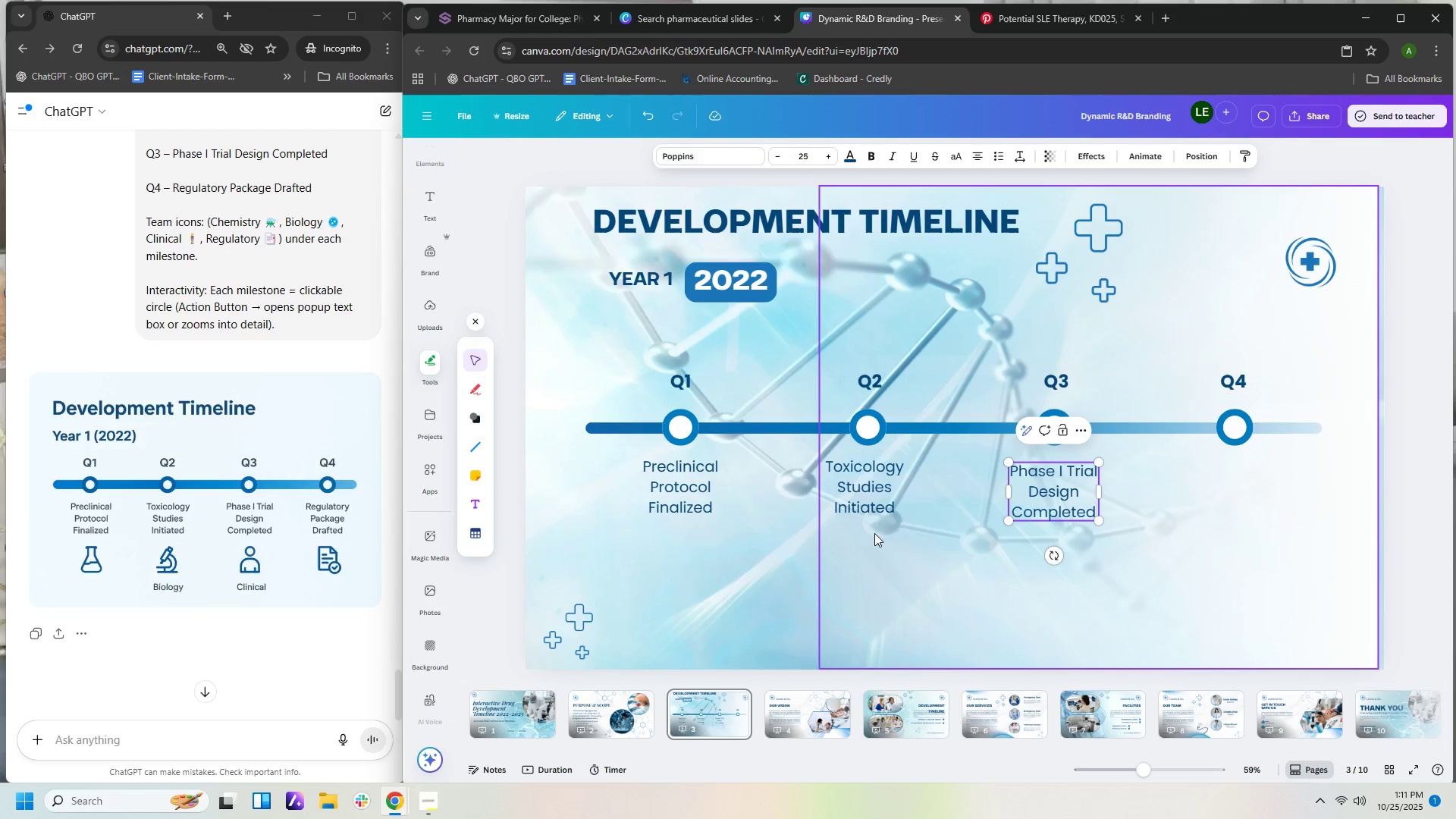 
key(Control+V)
 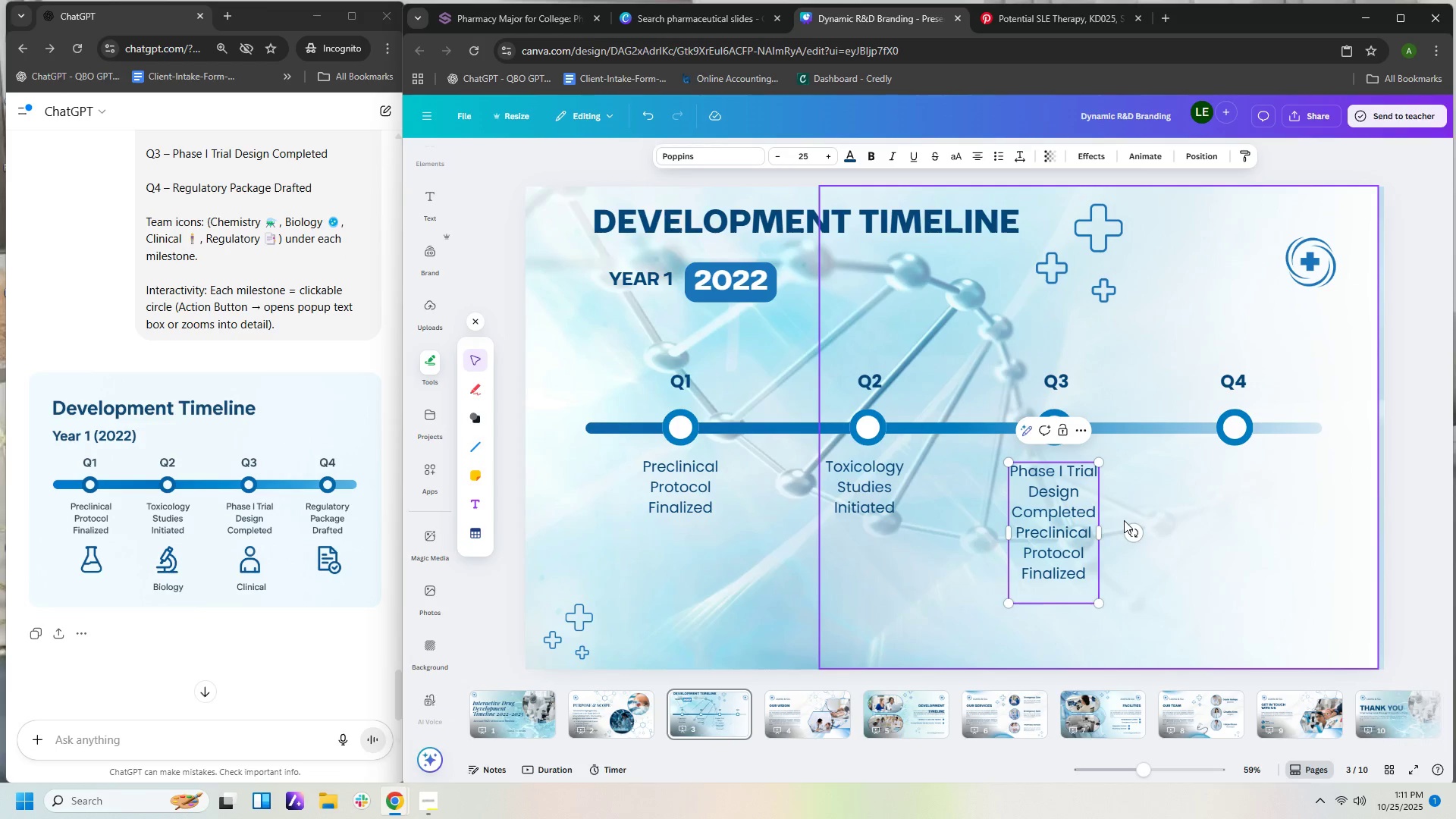 
key(Control+Z)
 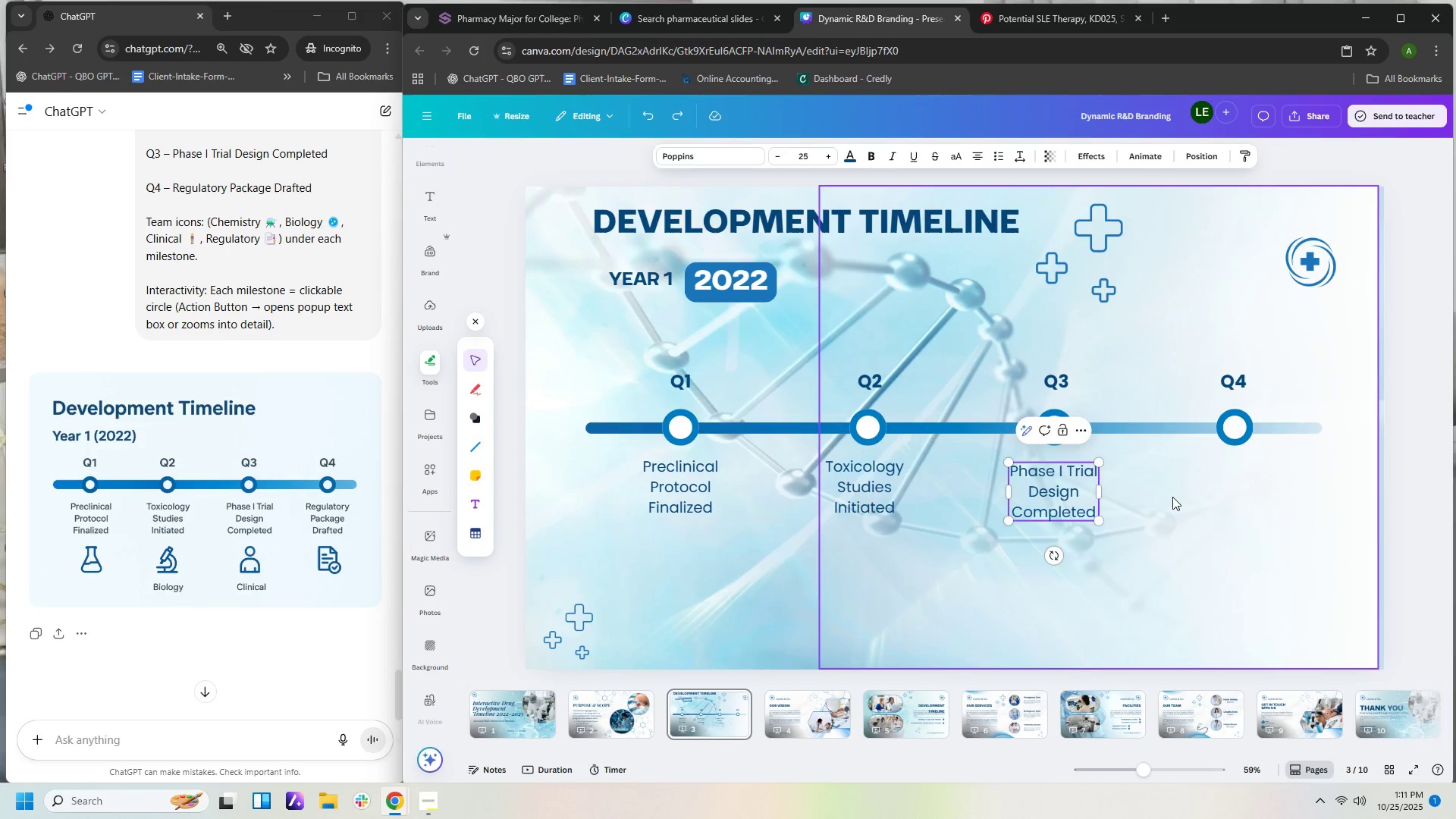 
left_click([1172, 497])